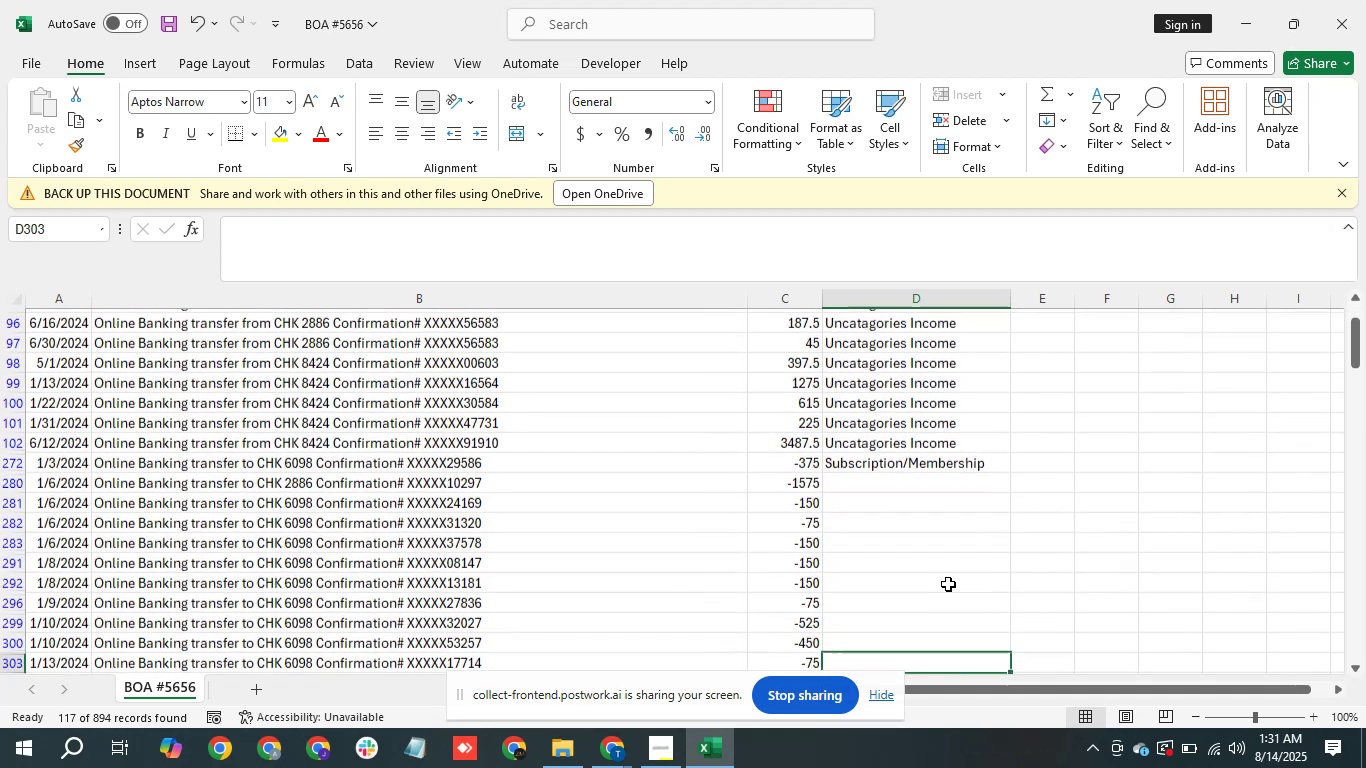 
key(ArrowDown)
 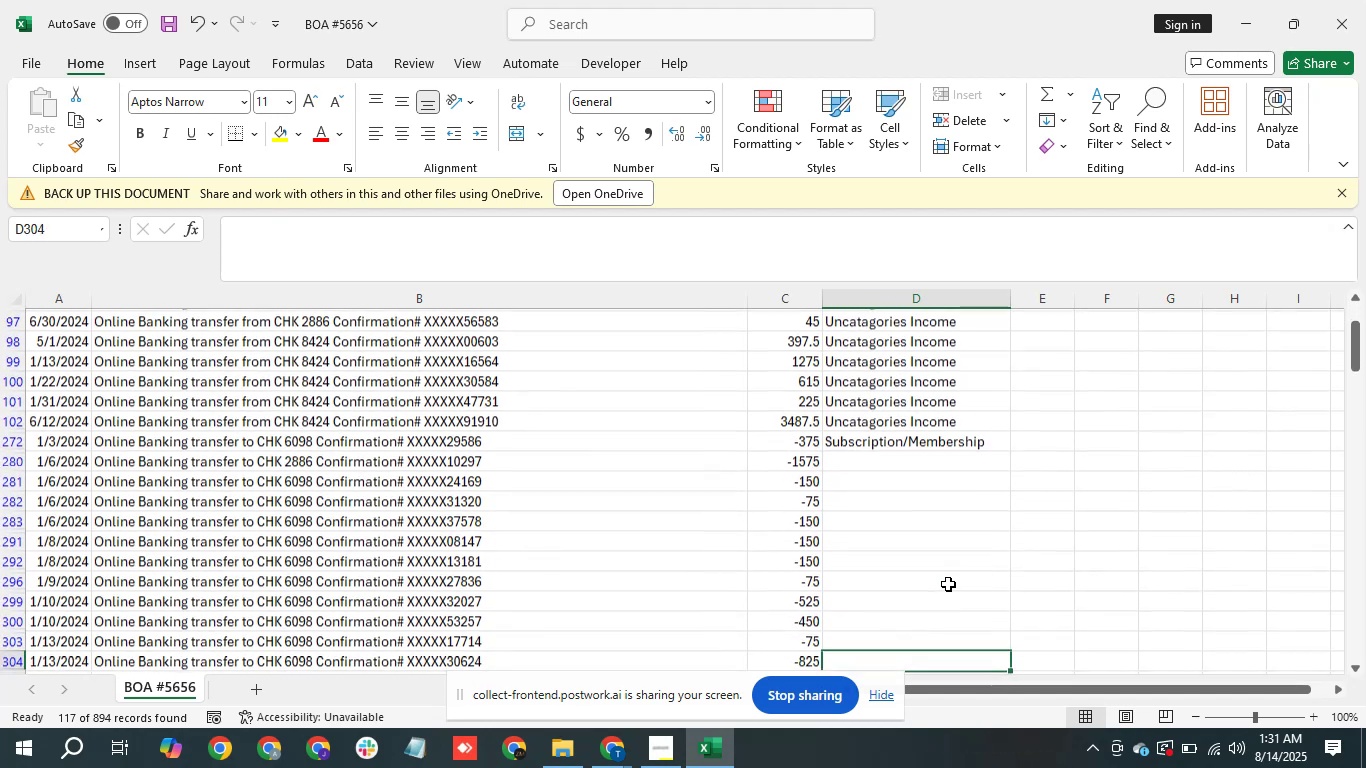 
key(ArrowDown)
 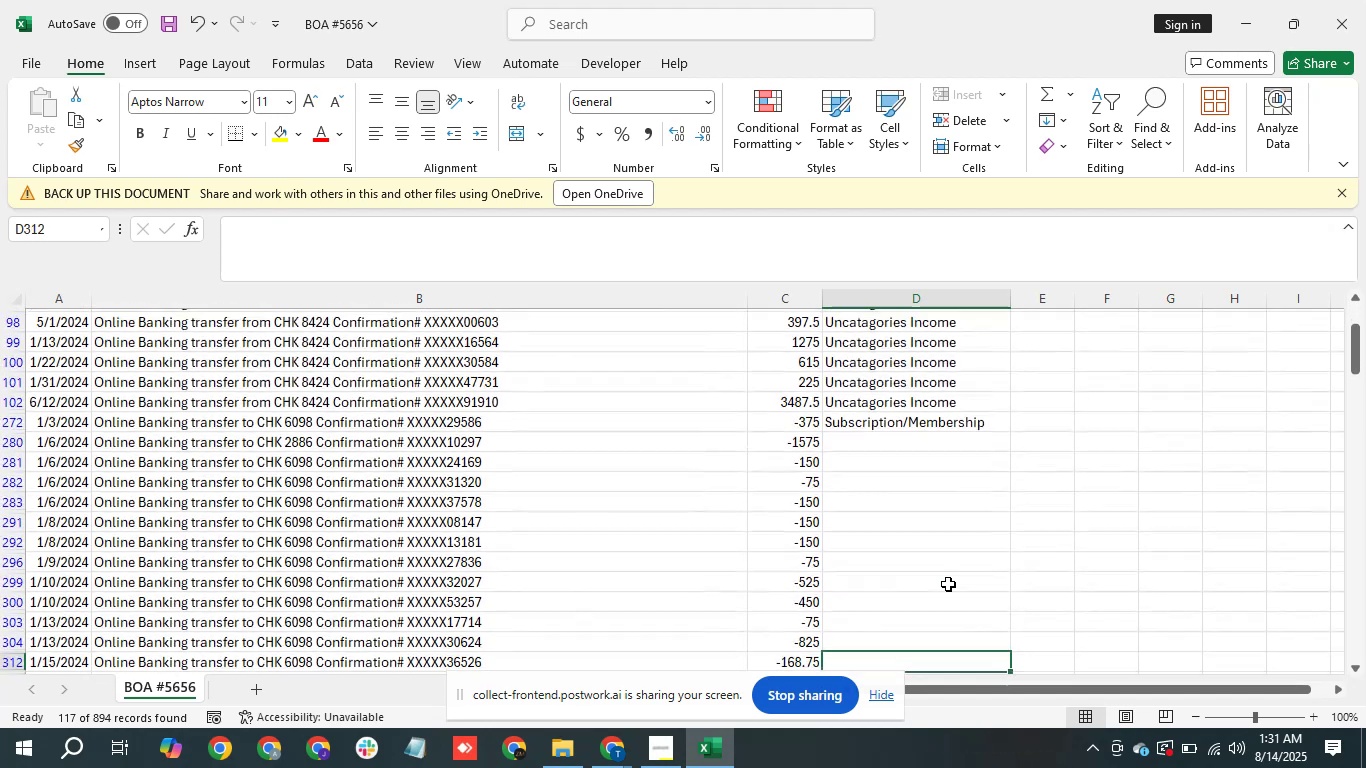 
key(ArrowDown)
 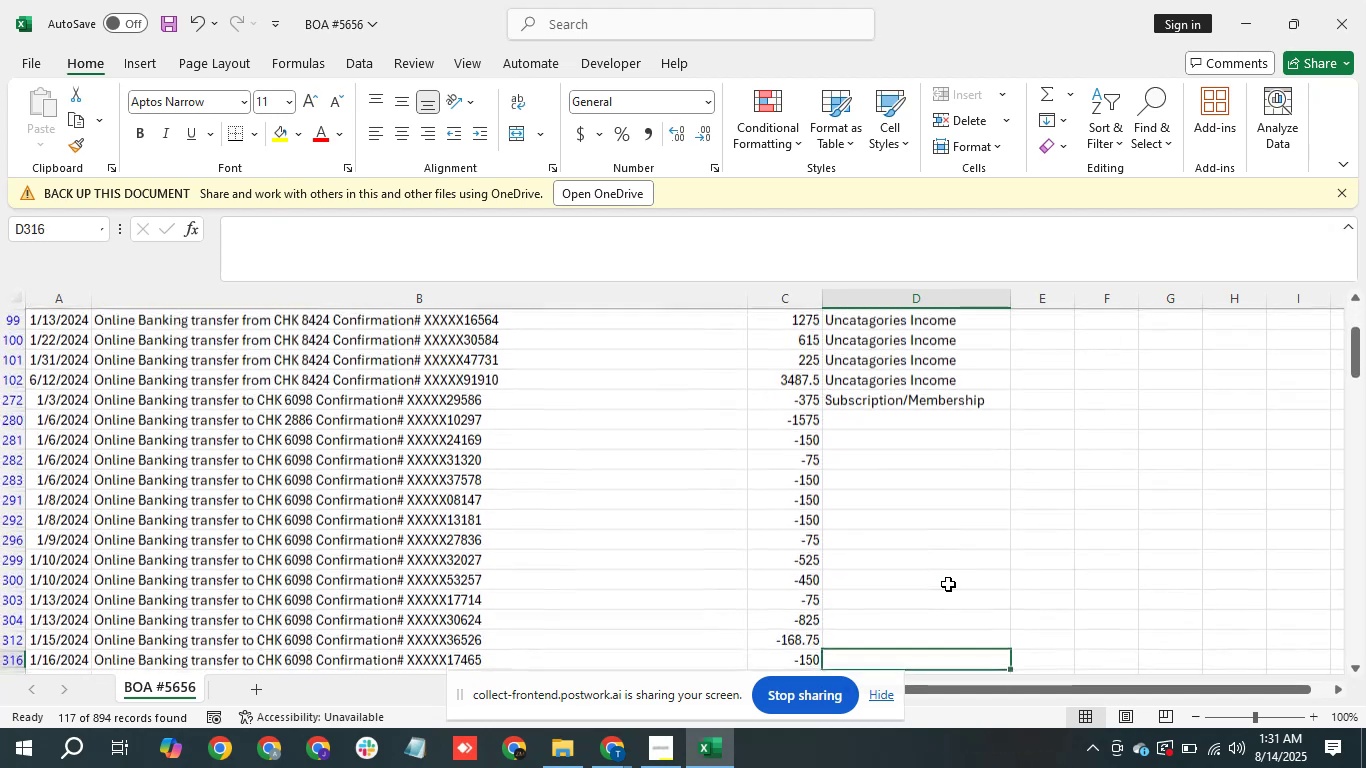 
key(ArrowDown)
 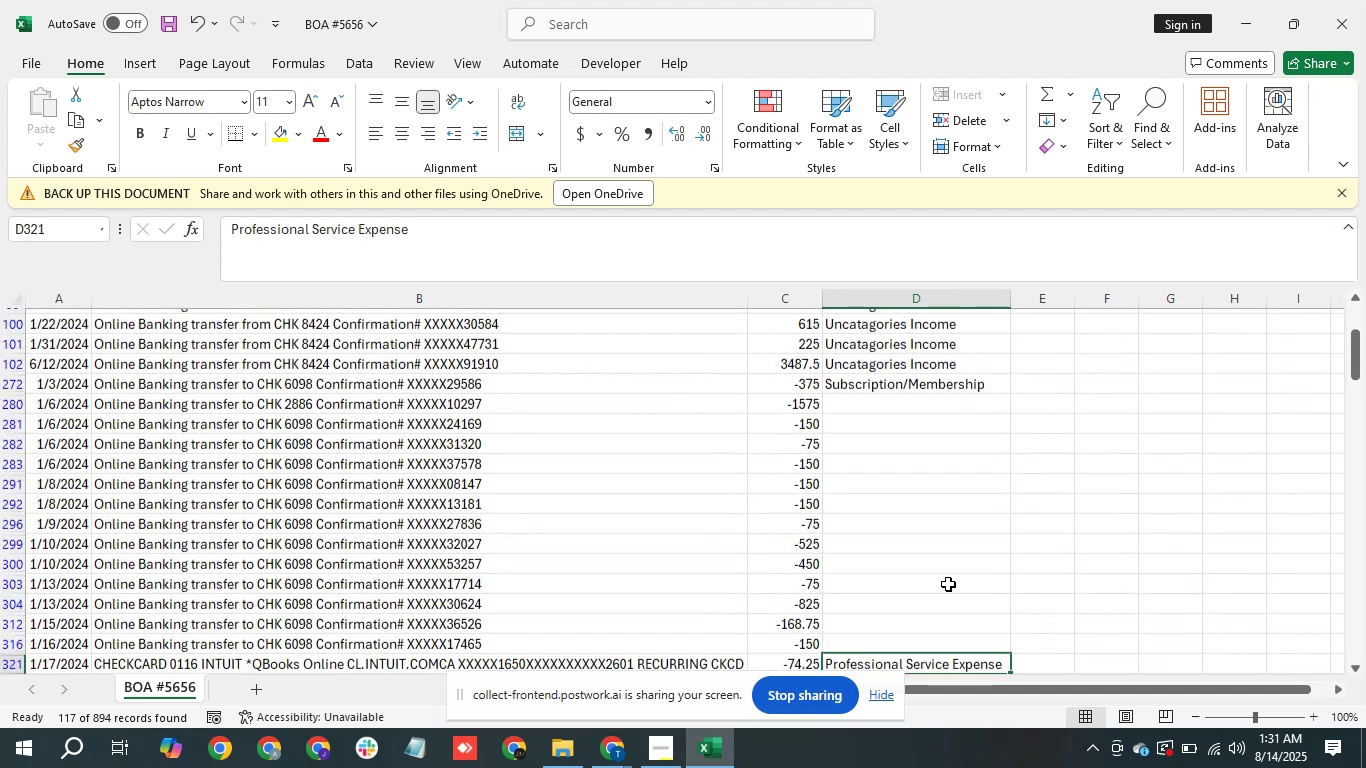 
key(ArrowDown)
 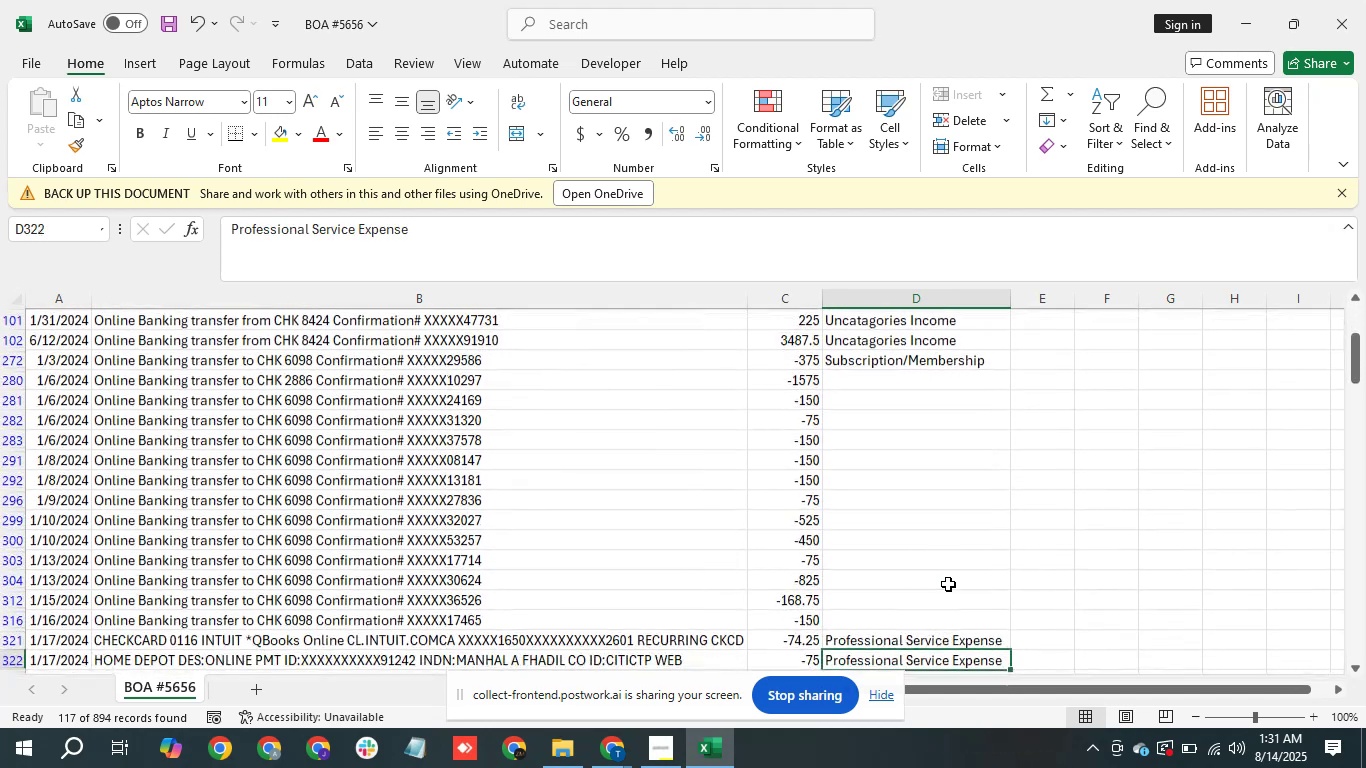 
key(ArrowDown)
 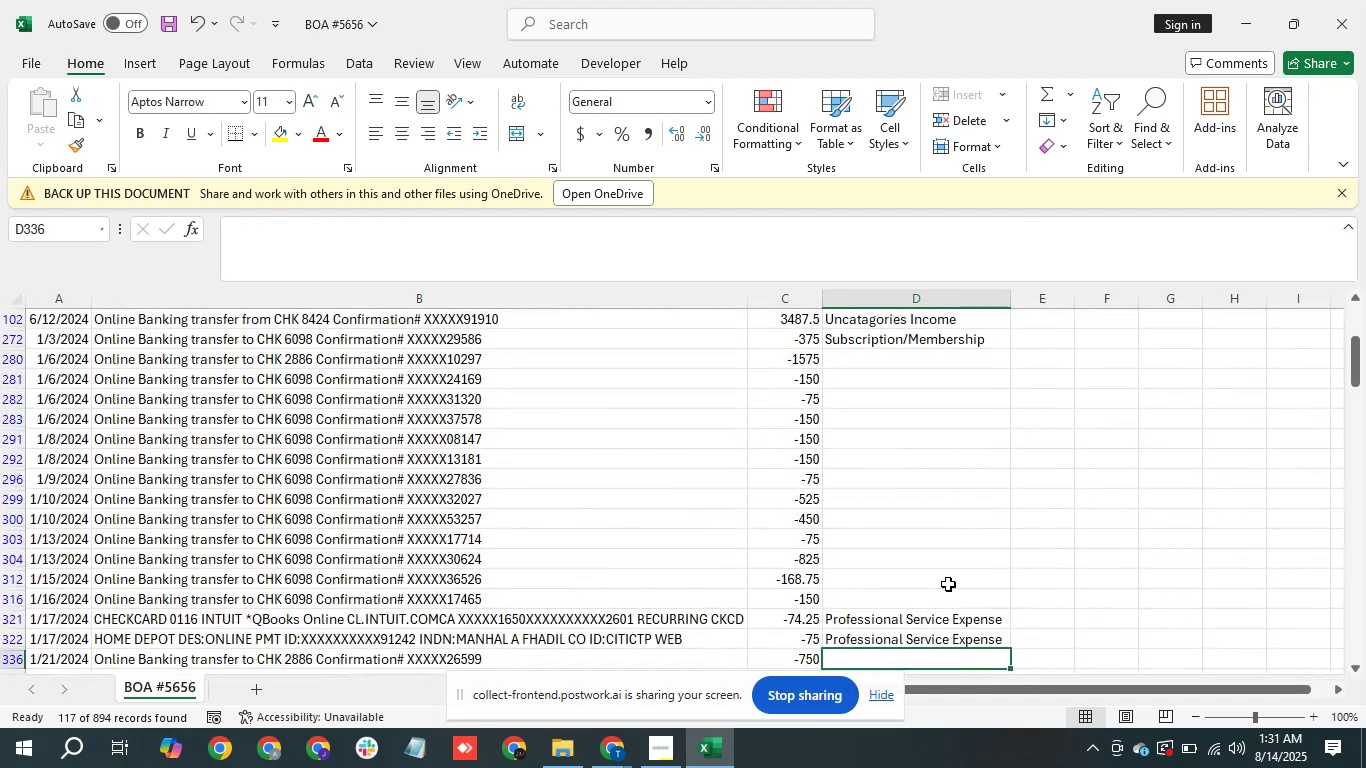 
key(ArrowDown)
 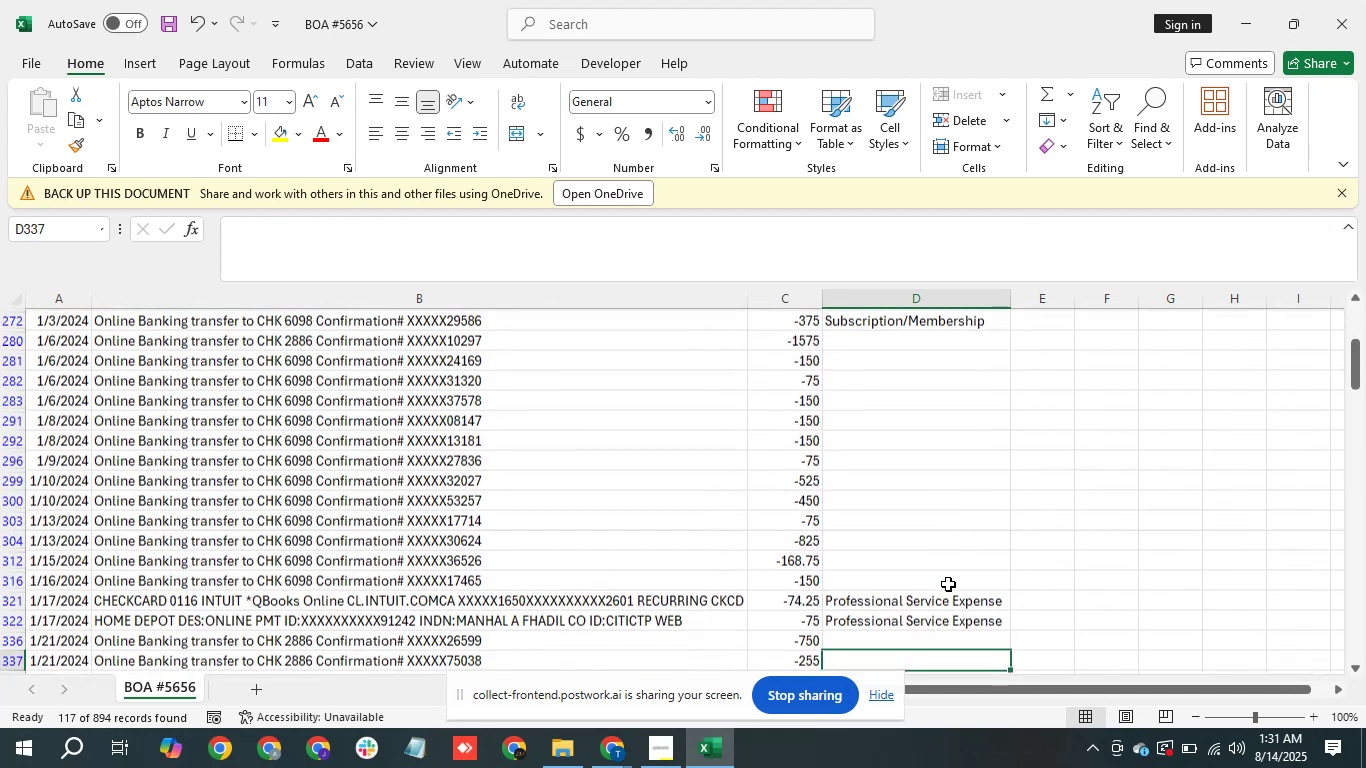 
key(ArrowDown)
 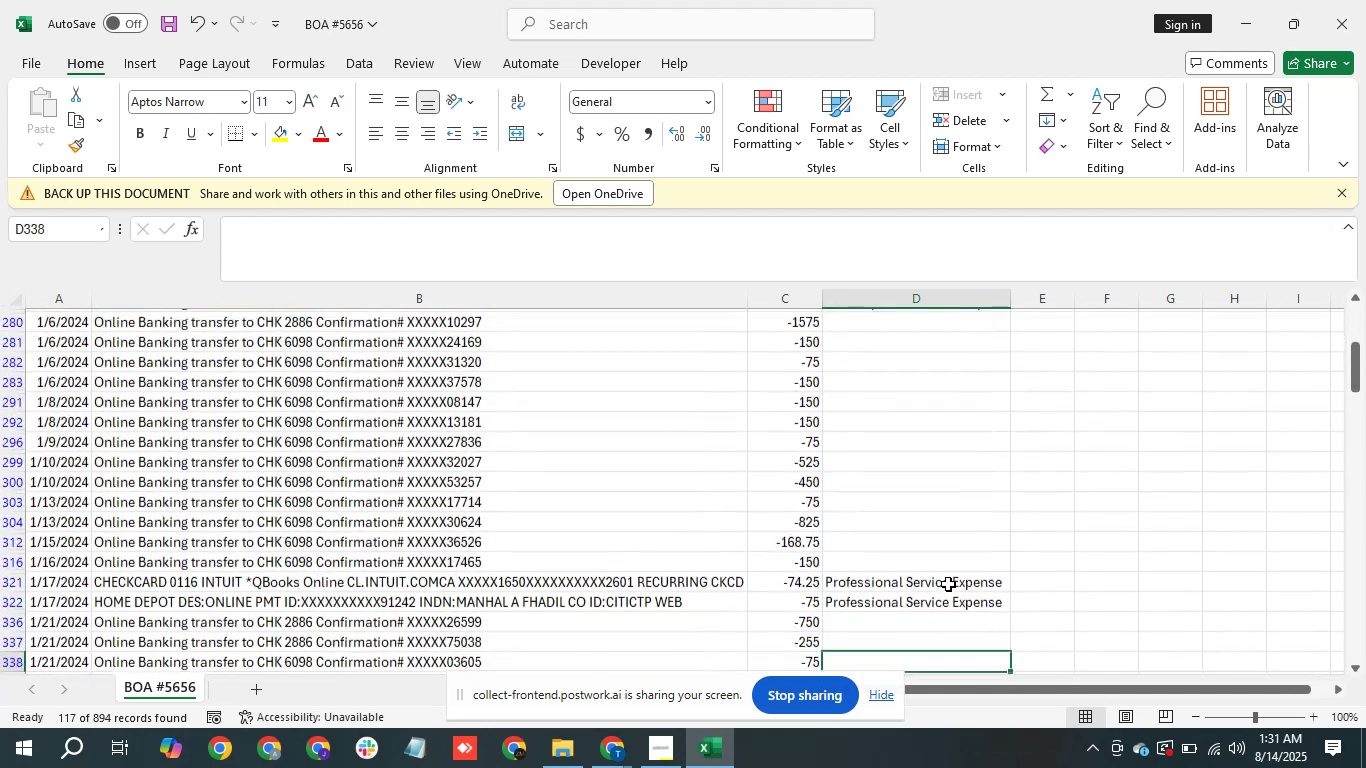 
key(ArrowDown)
 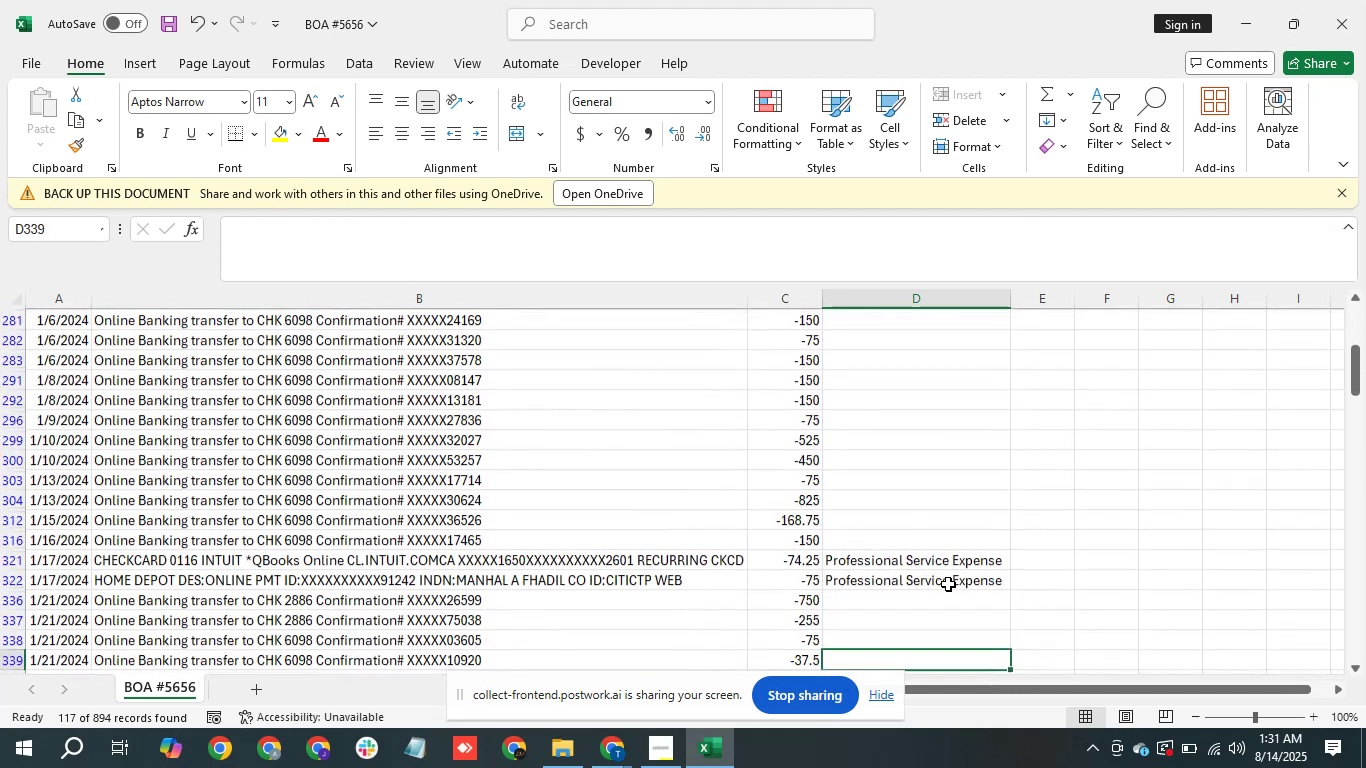 
key(ArrowDown)
 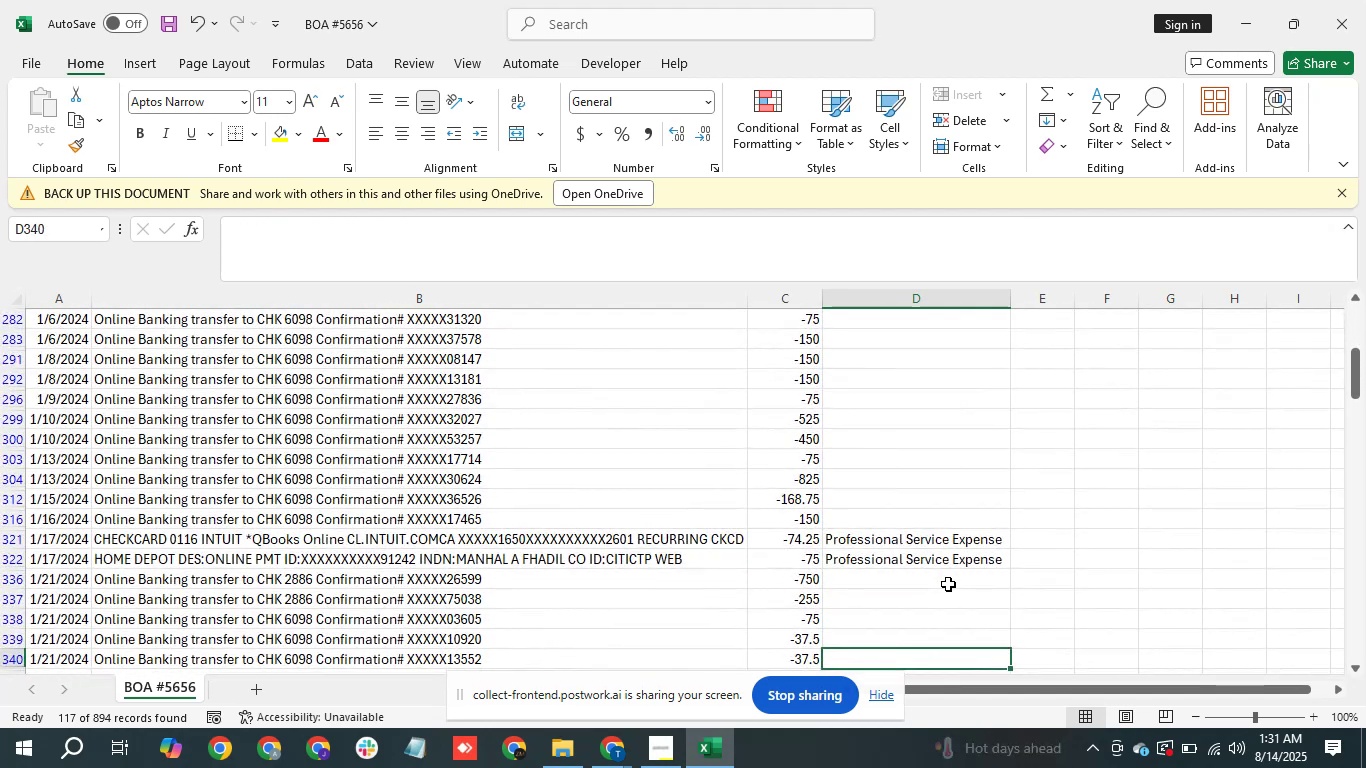 
key(ArrowUp)
 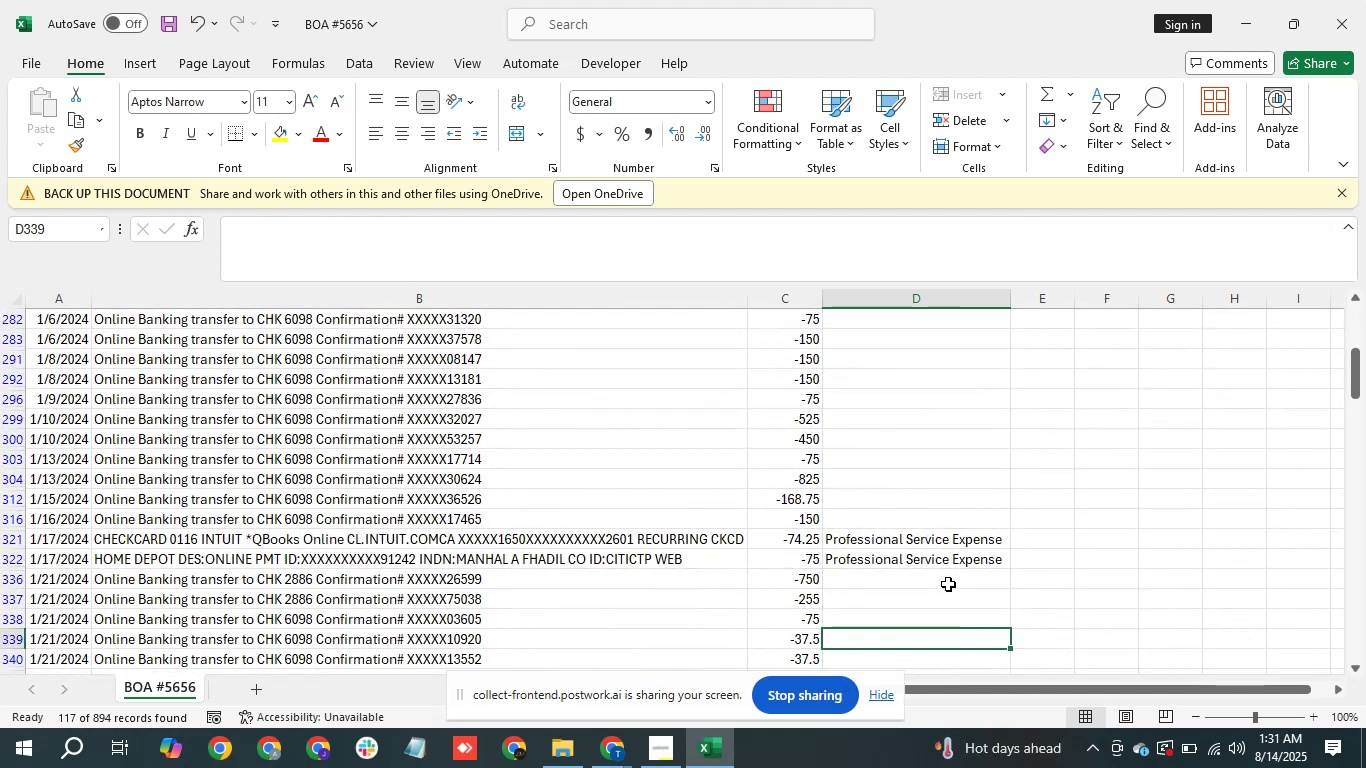 
key(ArrowUp)
 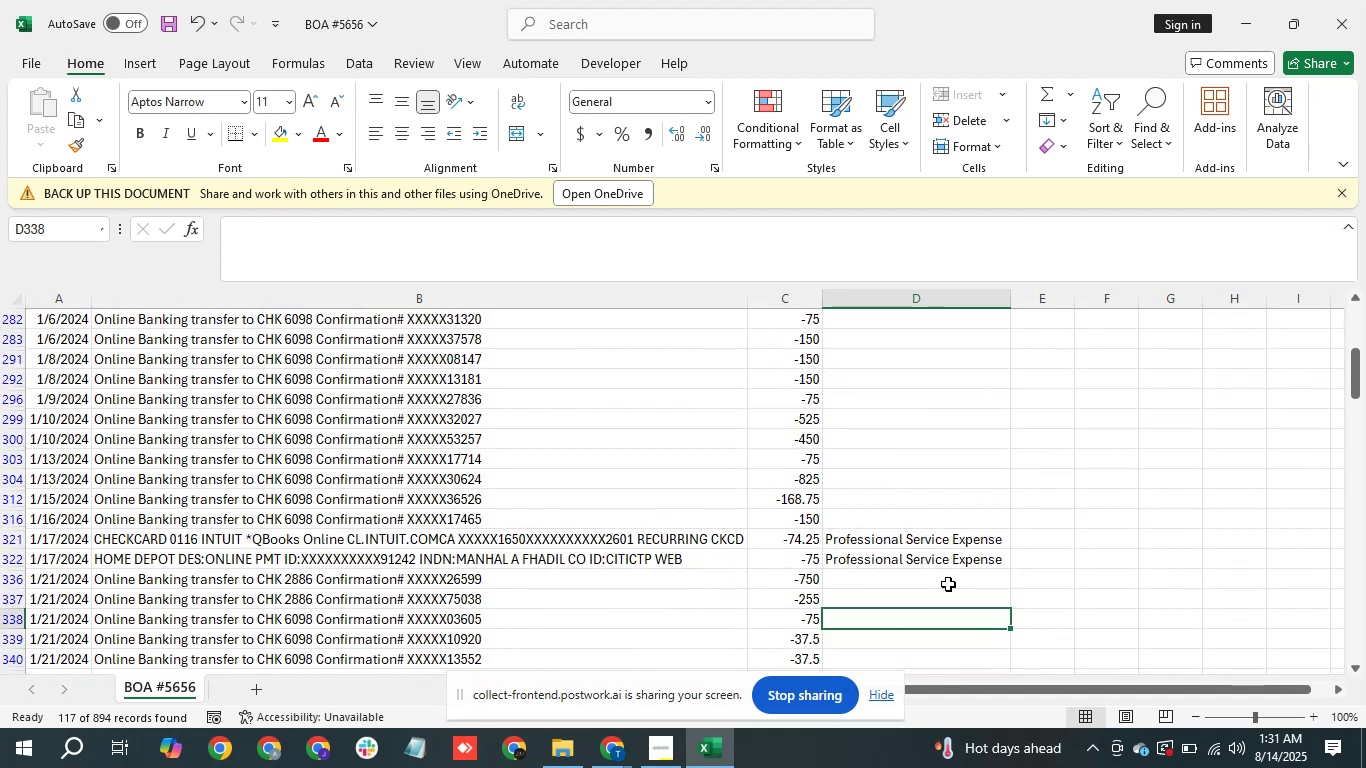 
key(ArrowDown)
 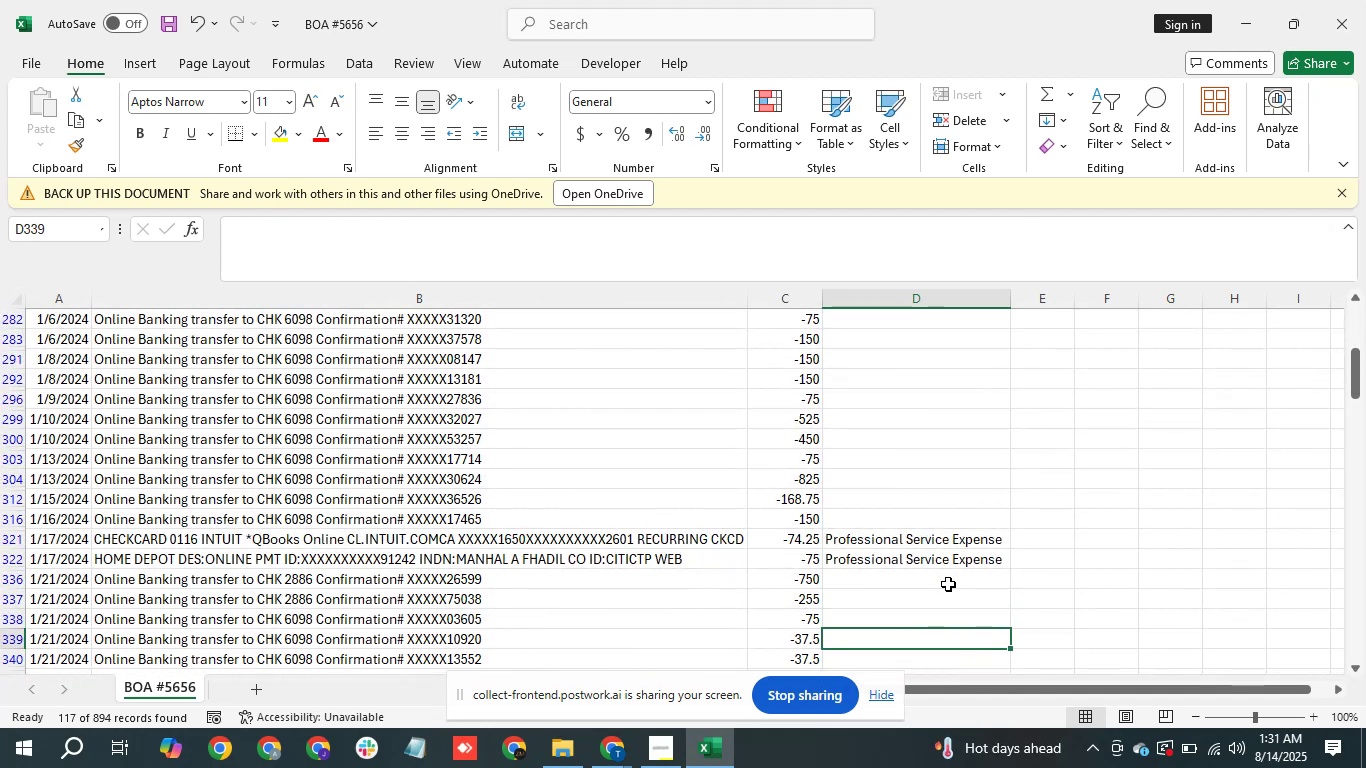 
key(ArrowDown)
 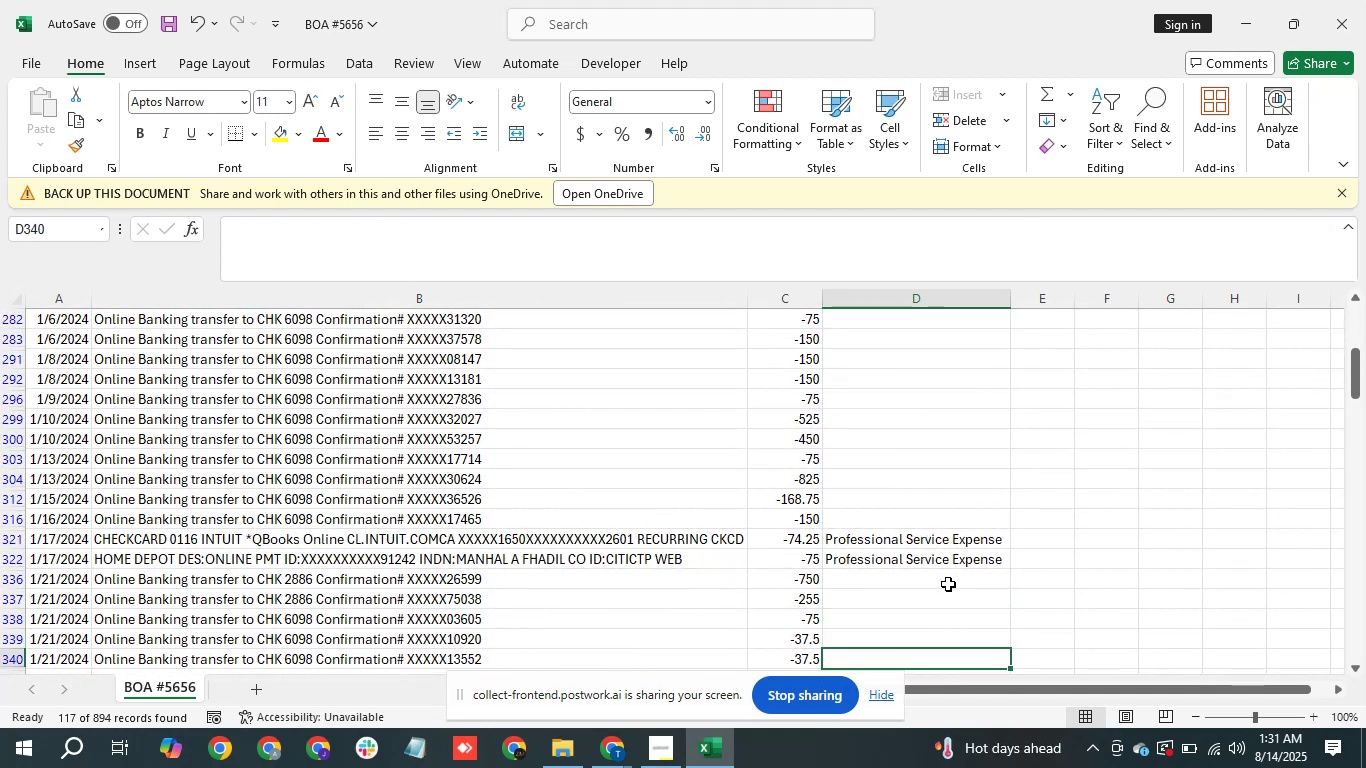 
key(ArrowDown)
 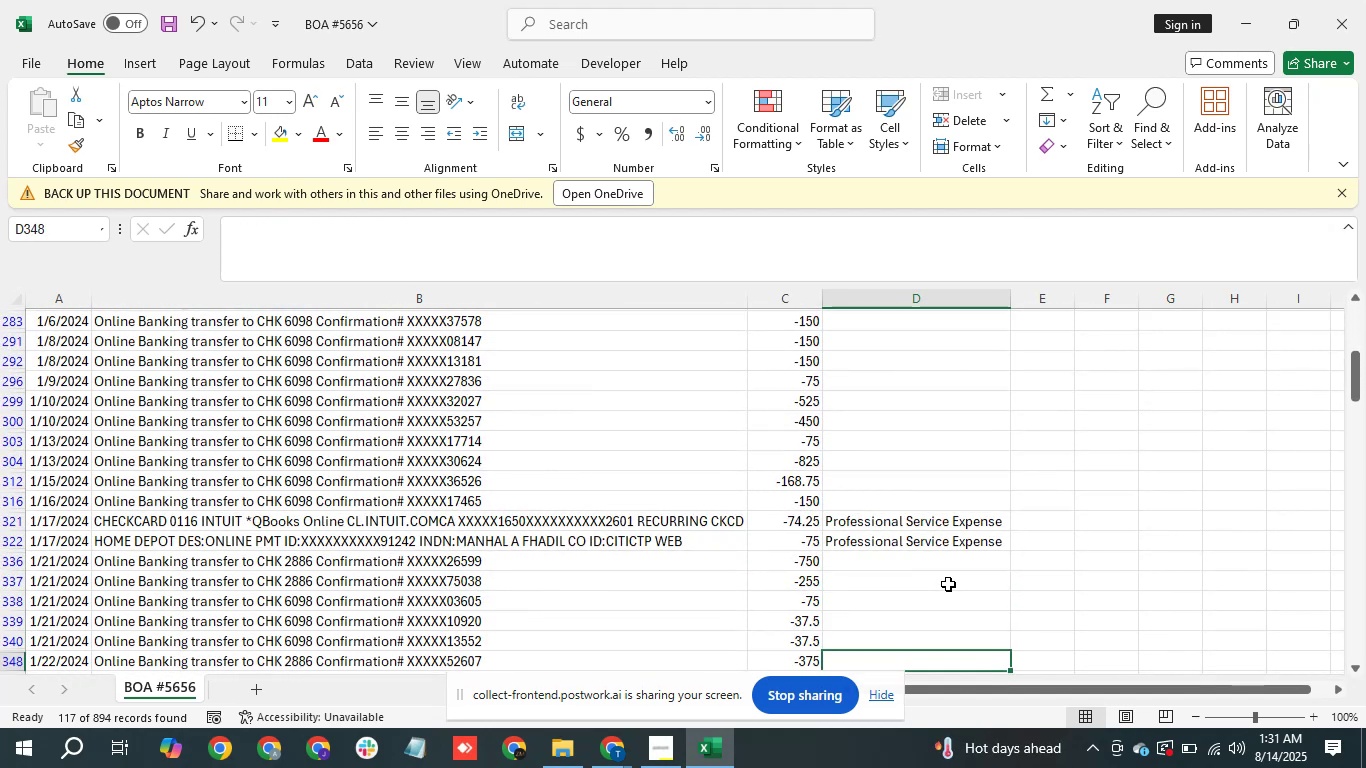 
key(ArrowDown)
 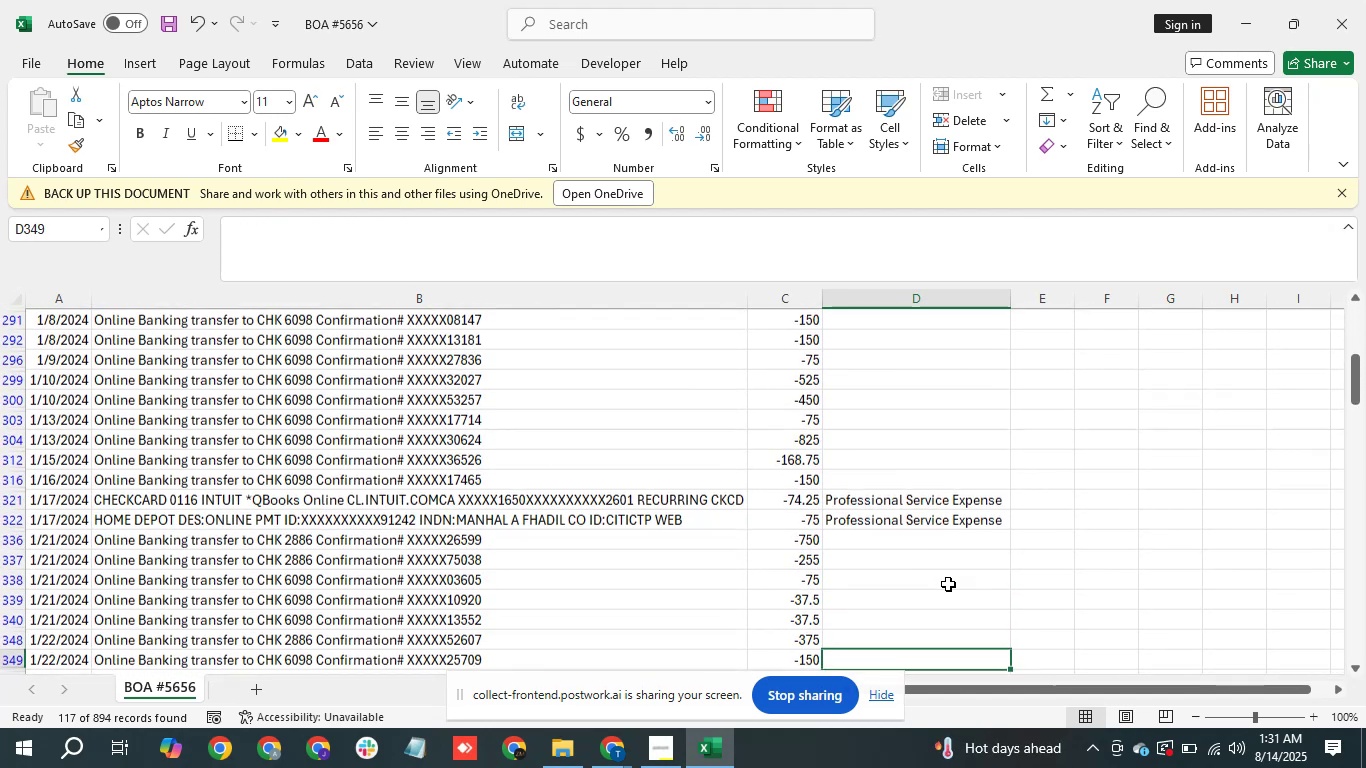 
key(ArrowDown)
 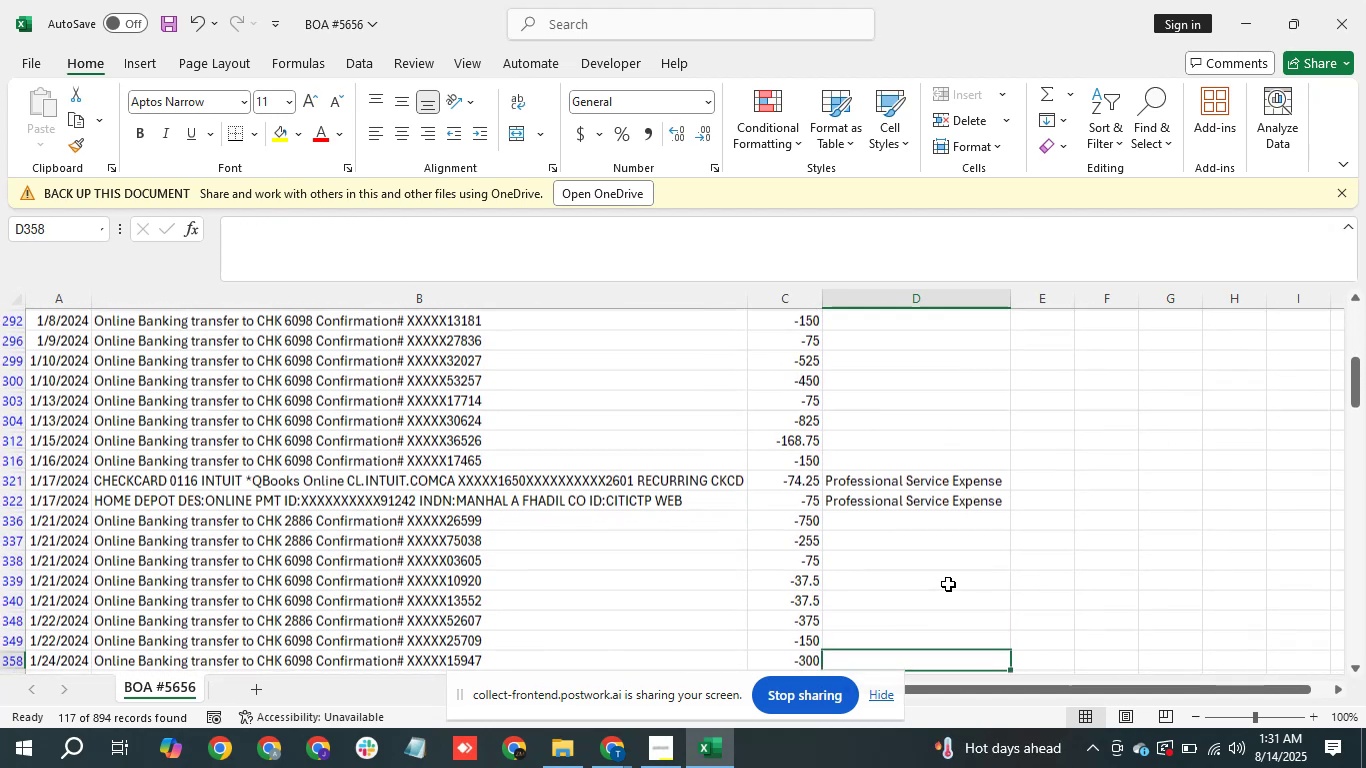 
key(ArrowDown)
 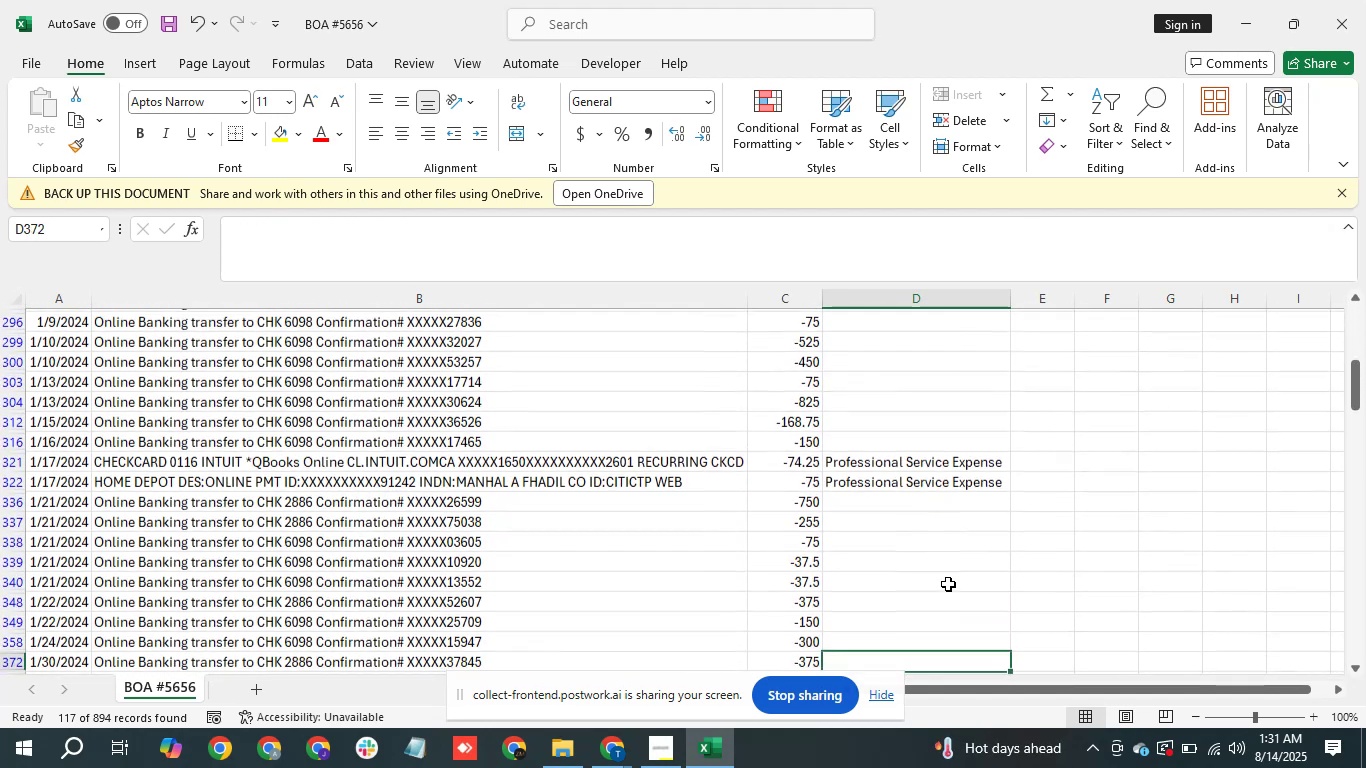 
key(ArrowDown)
 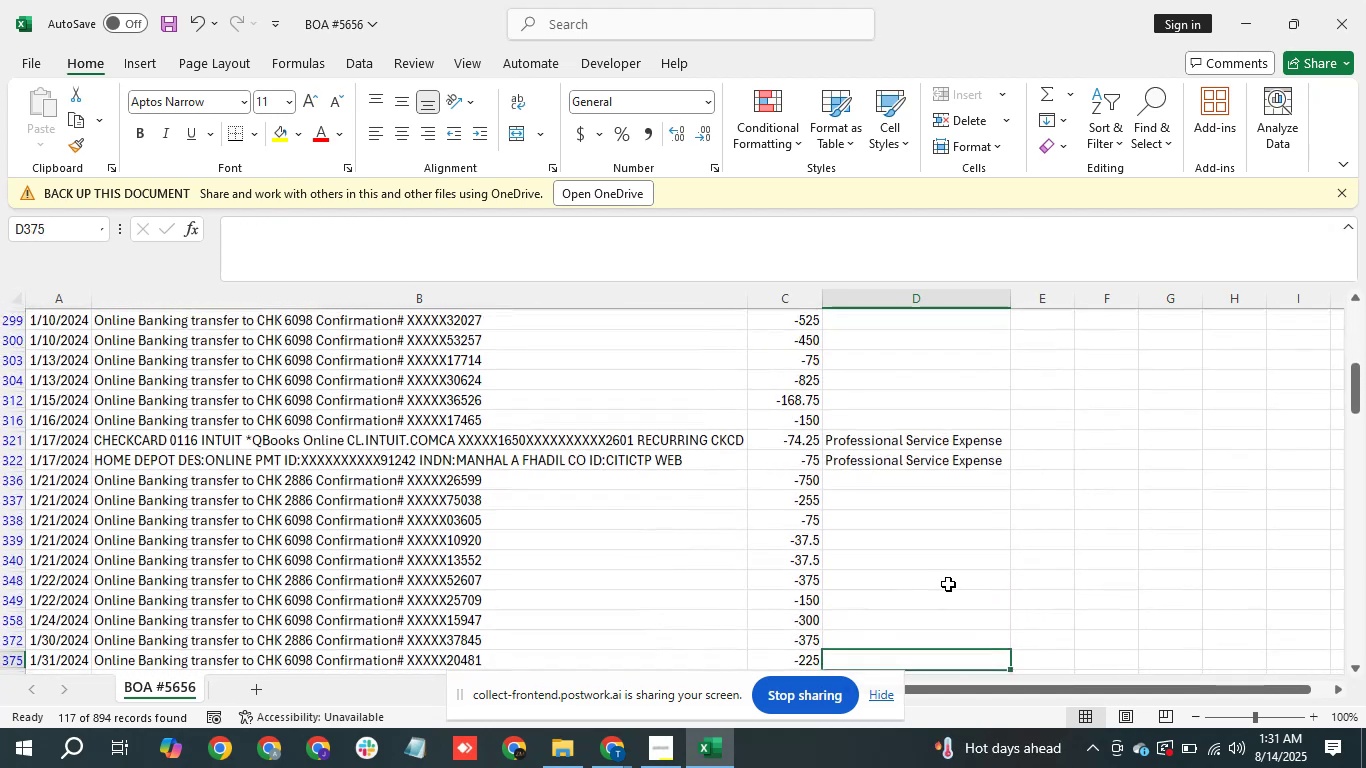 
key(ArrowDown)
 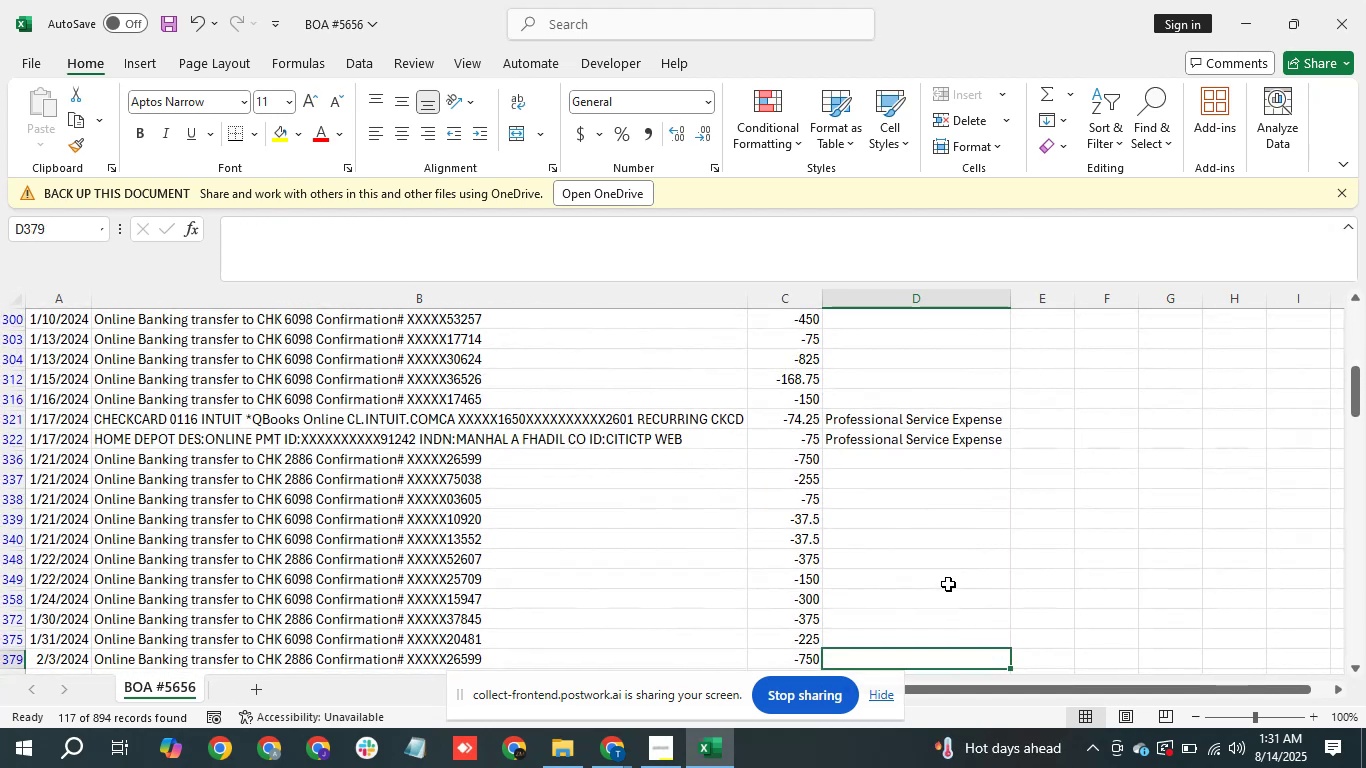 
key(ArrowUp)
 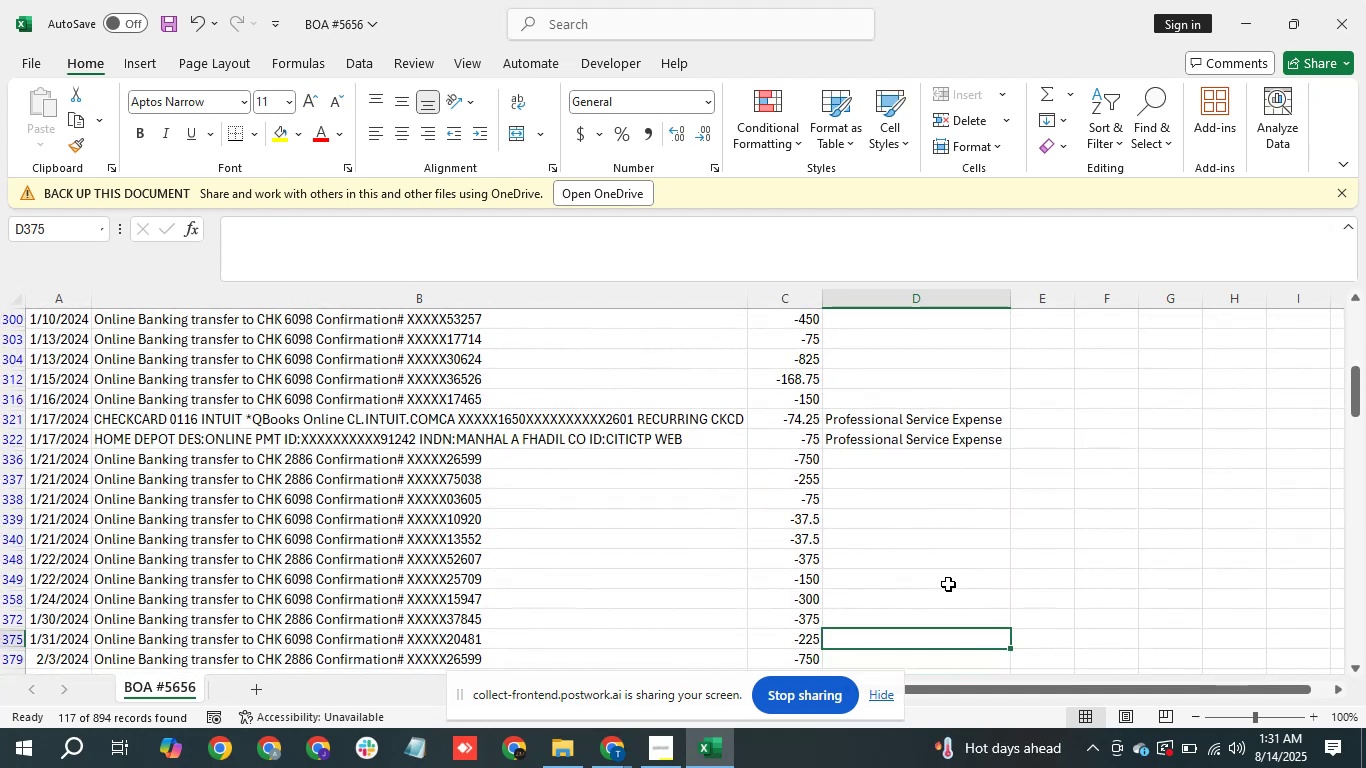 
key(ArrowUp)
 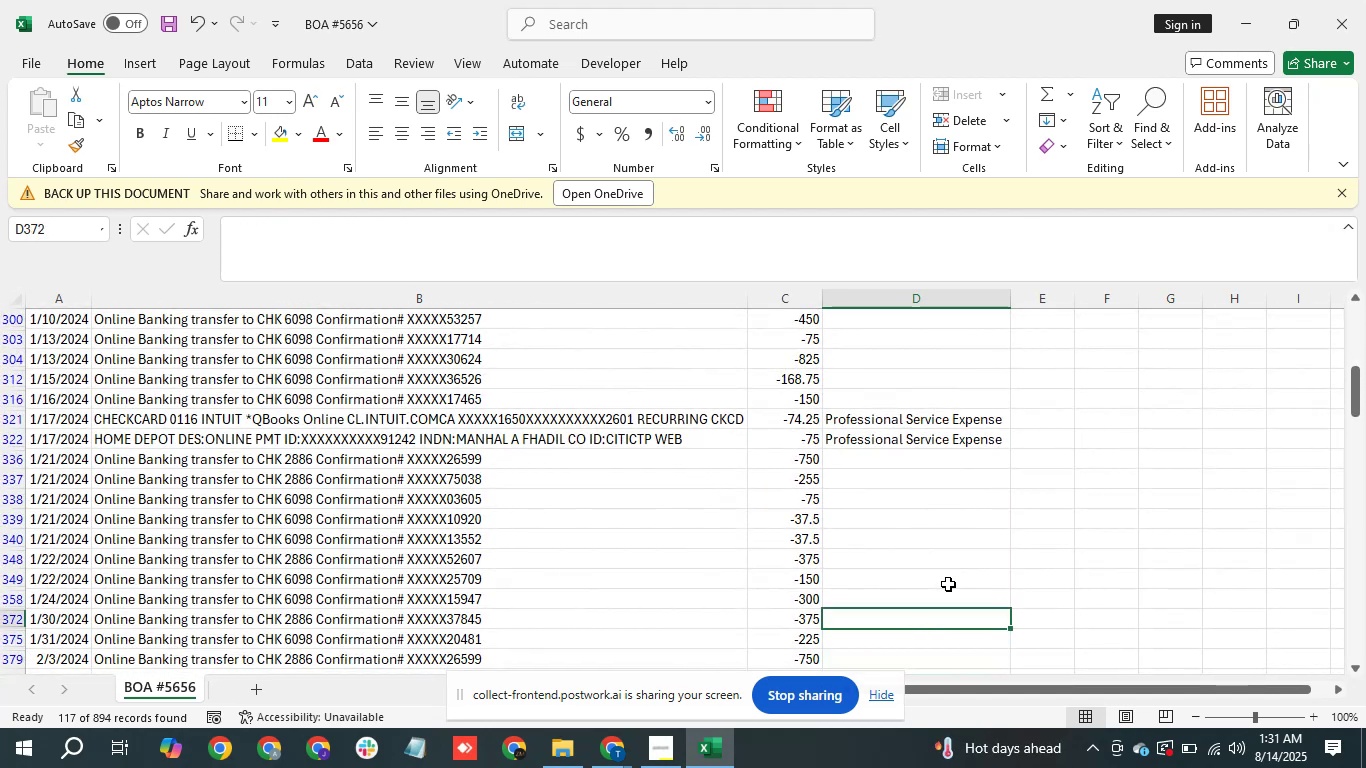 
type(su)
 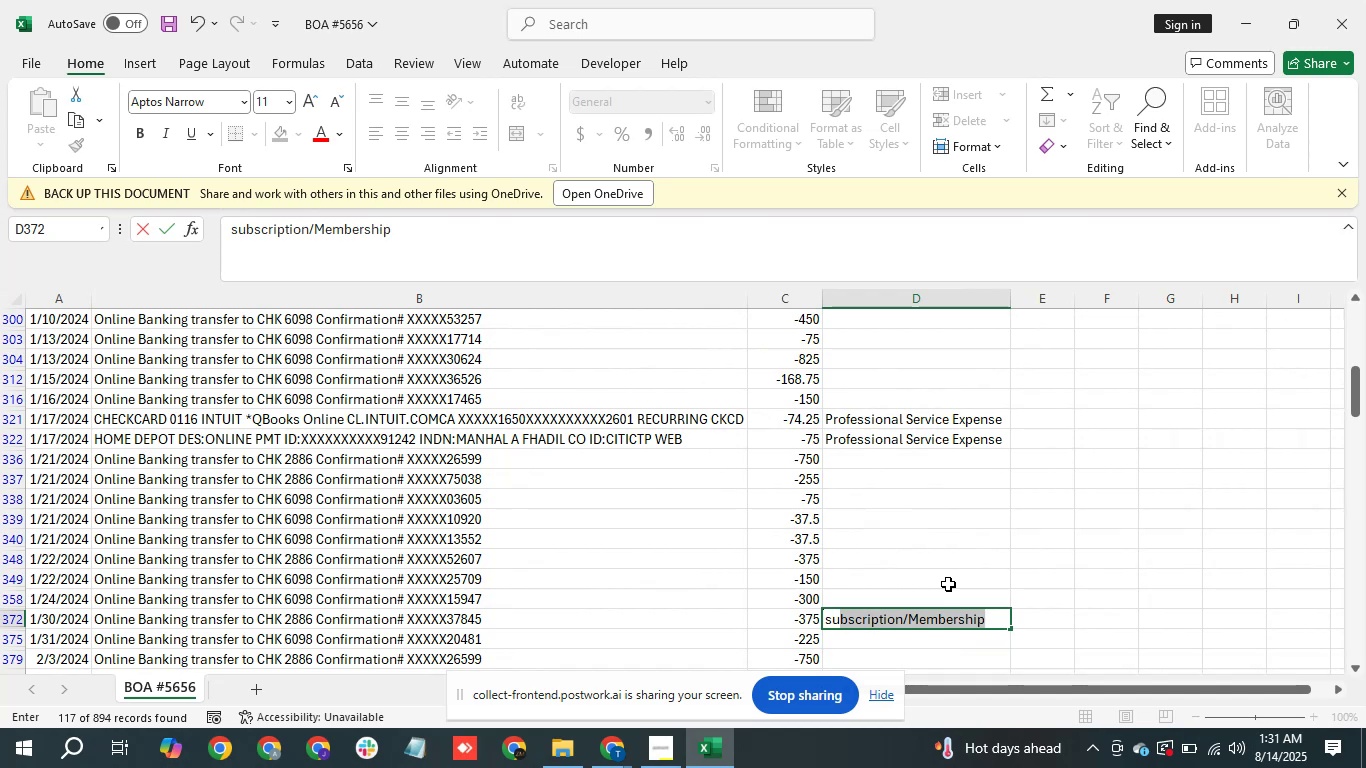 
key(Enter)
 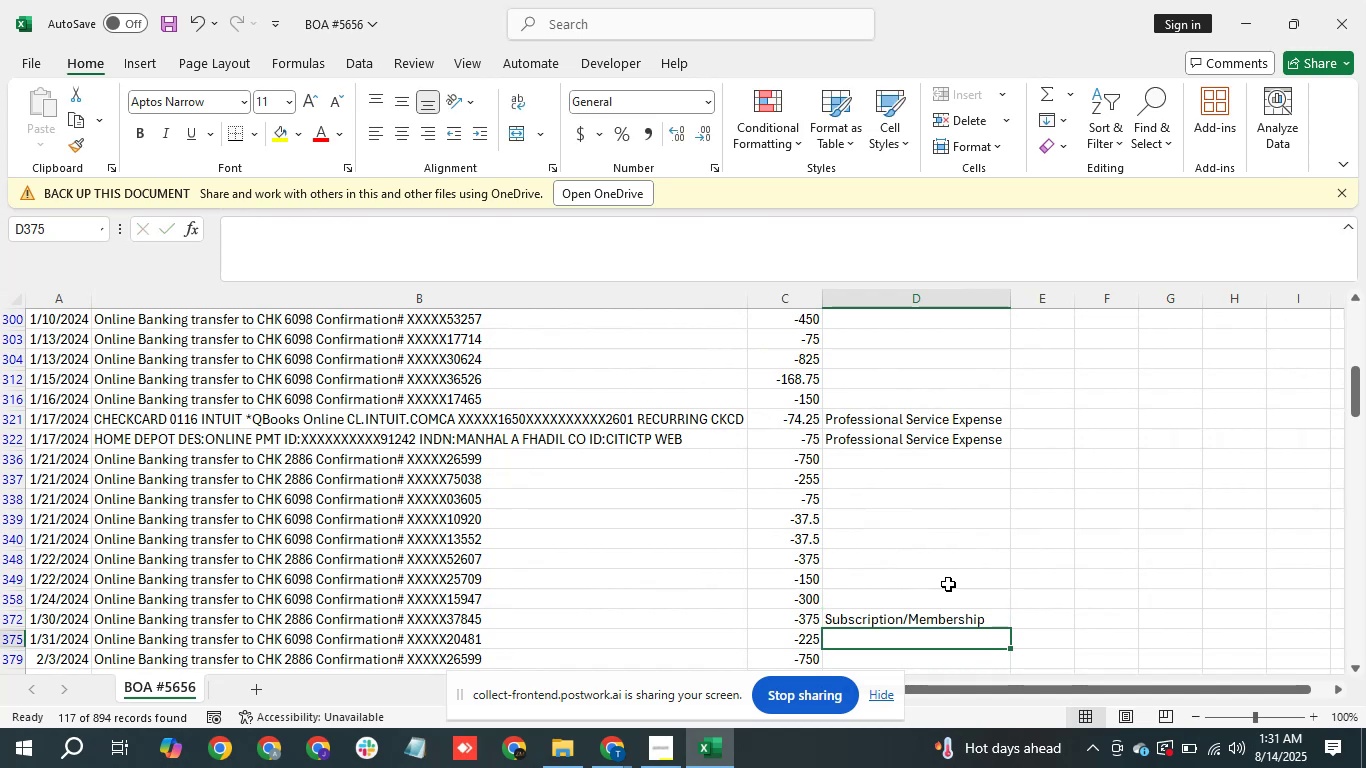 
hold_key(key=ArrowDown, duration=0.71)
 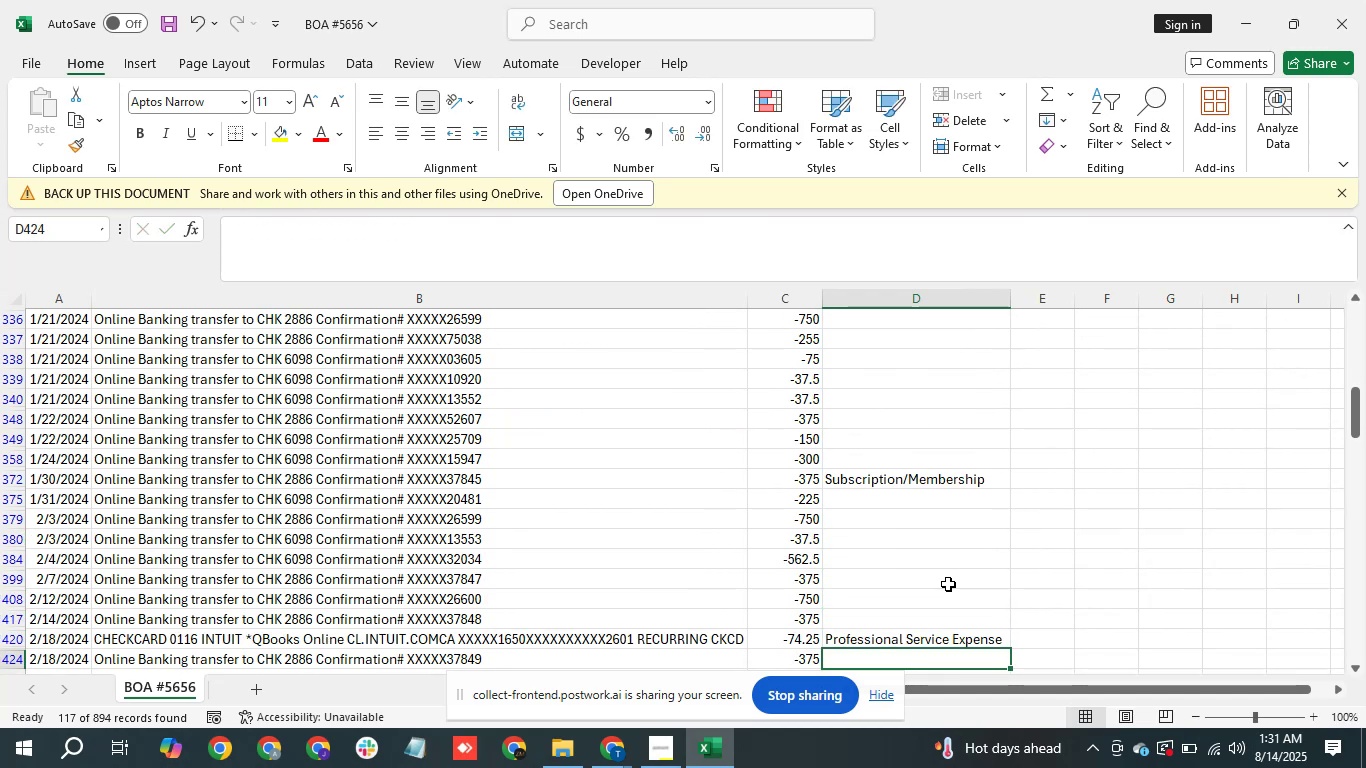 
key(ArrowUp)
 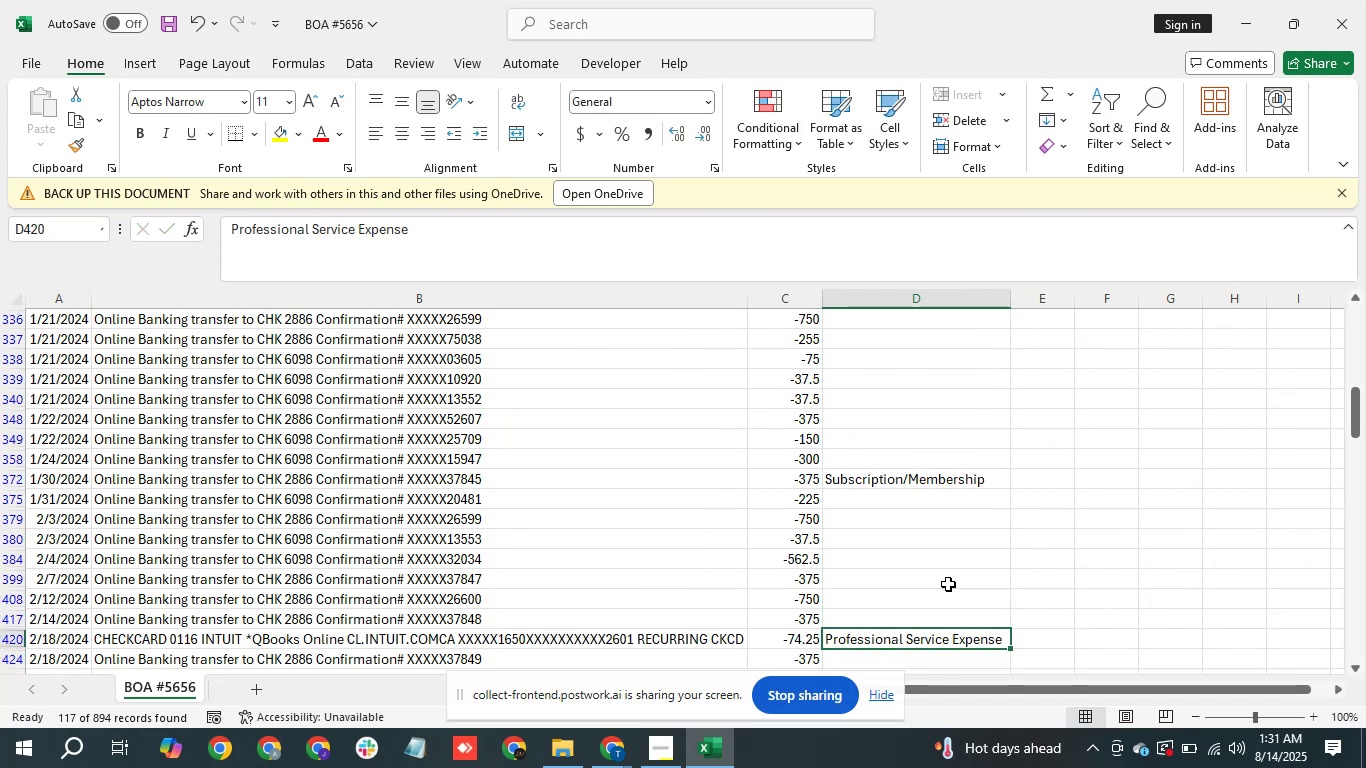 
key(ArrowUp)
 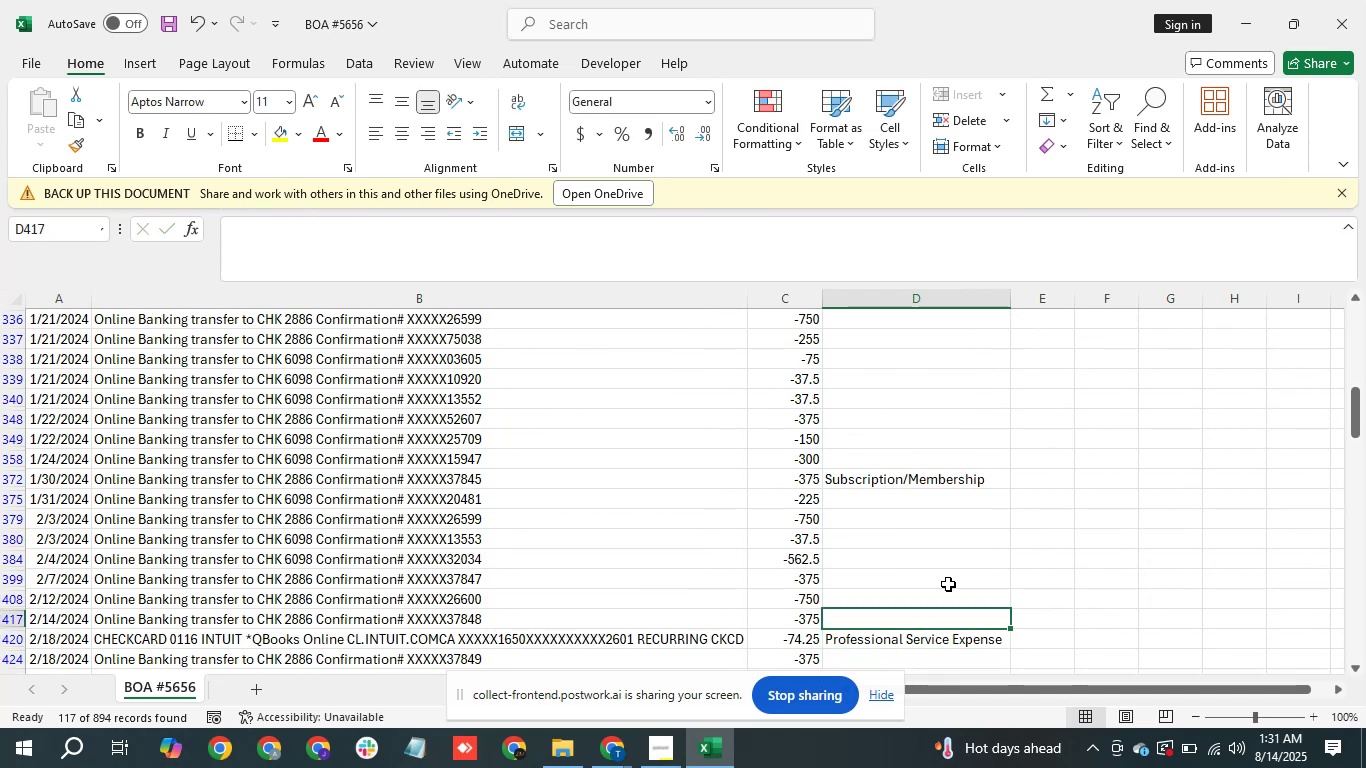 
key(ArrowUp)
 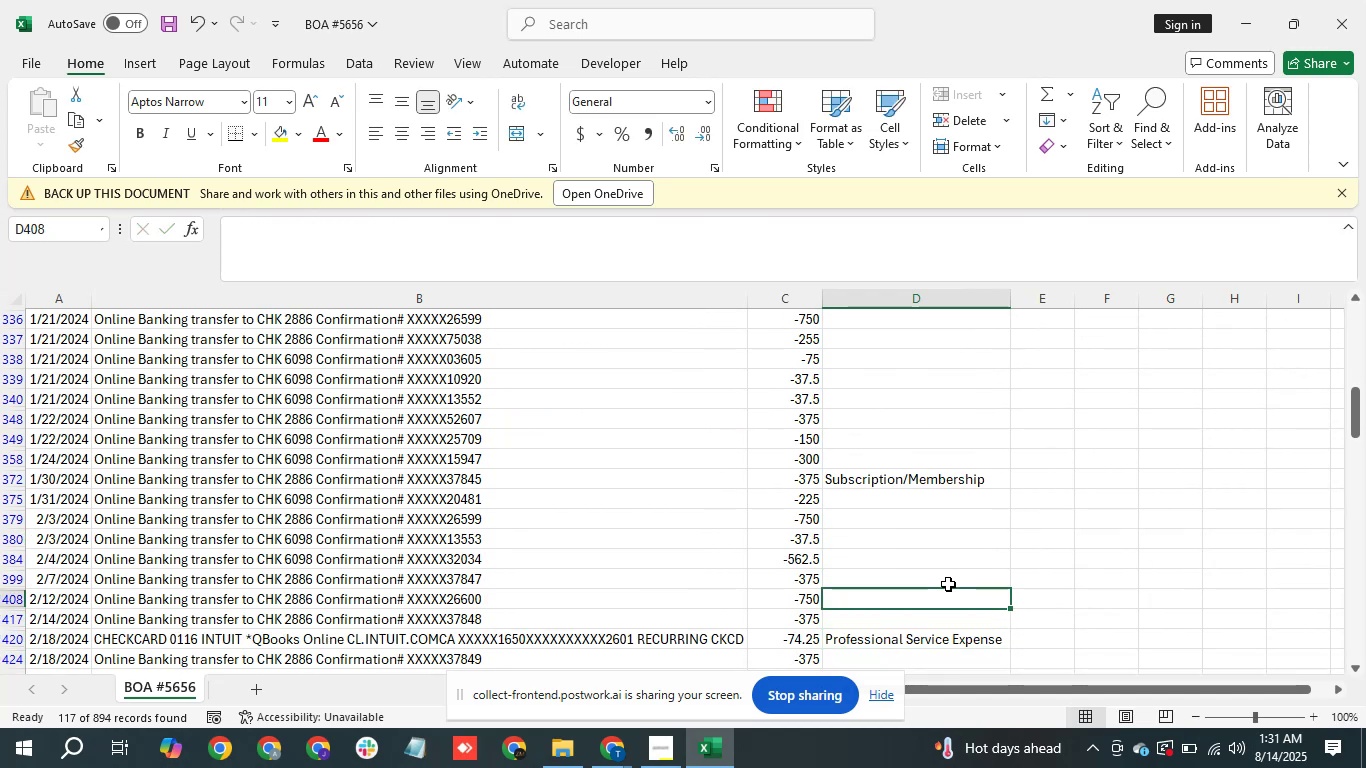 
key(ArrowUp)
 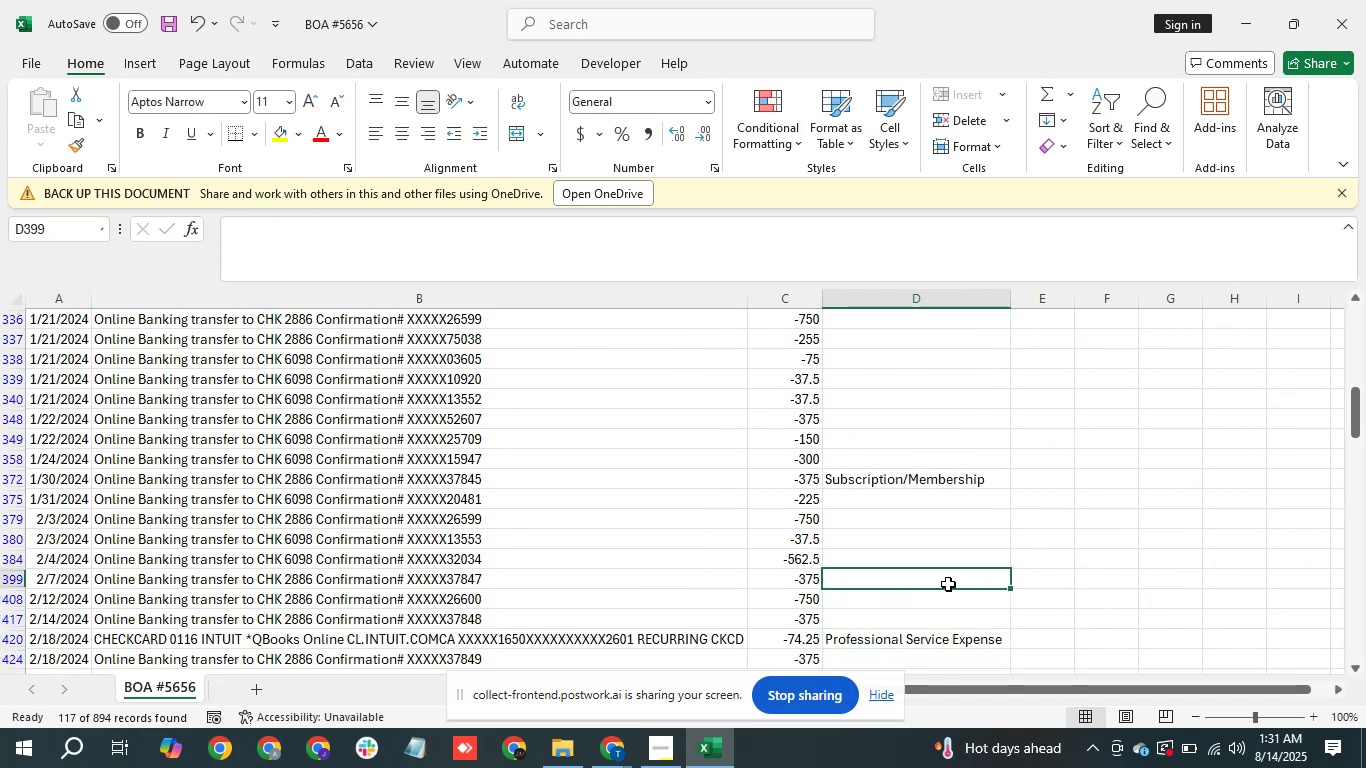 
type(sub)
 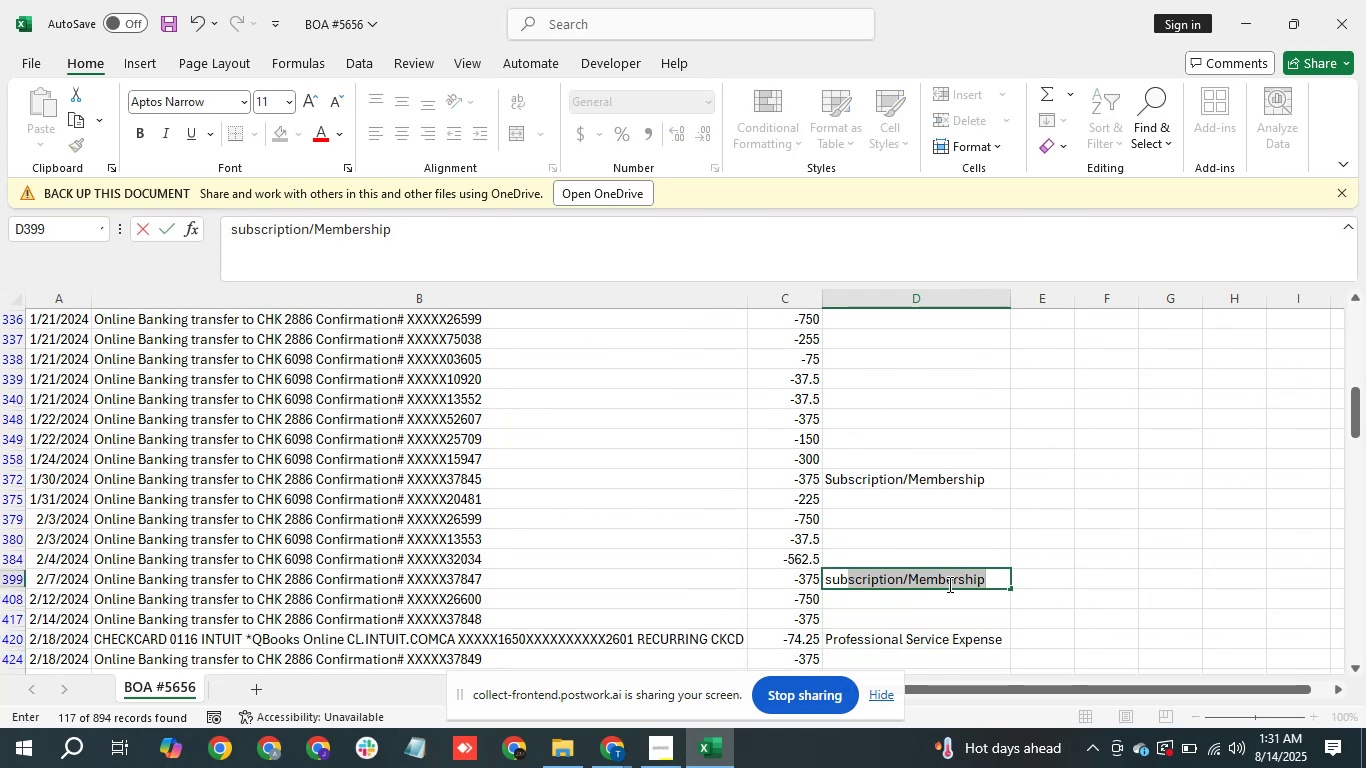 
key(Enter)
 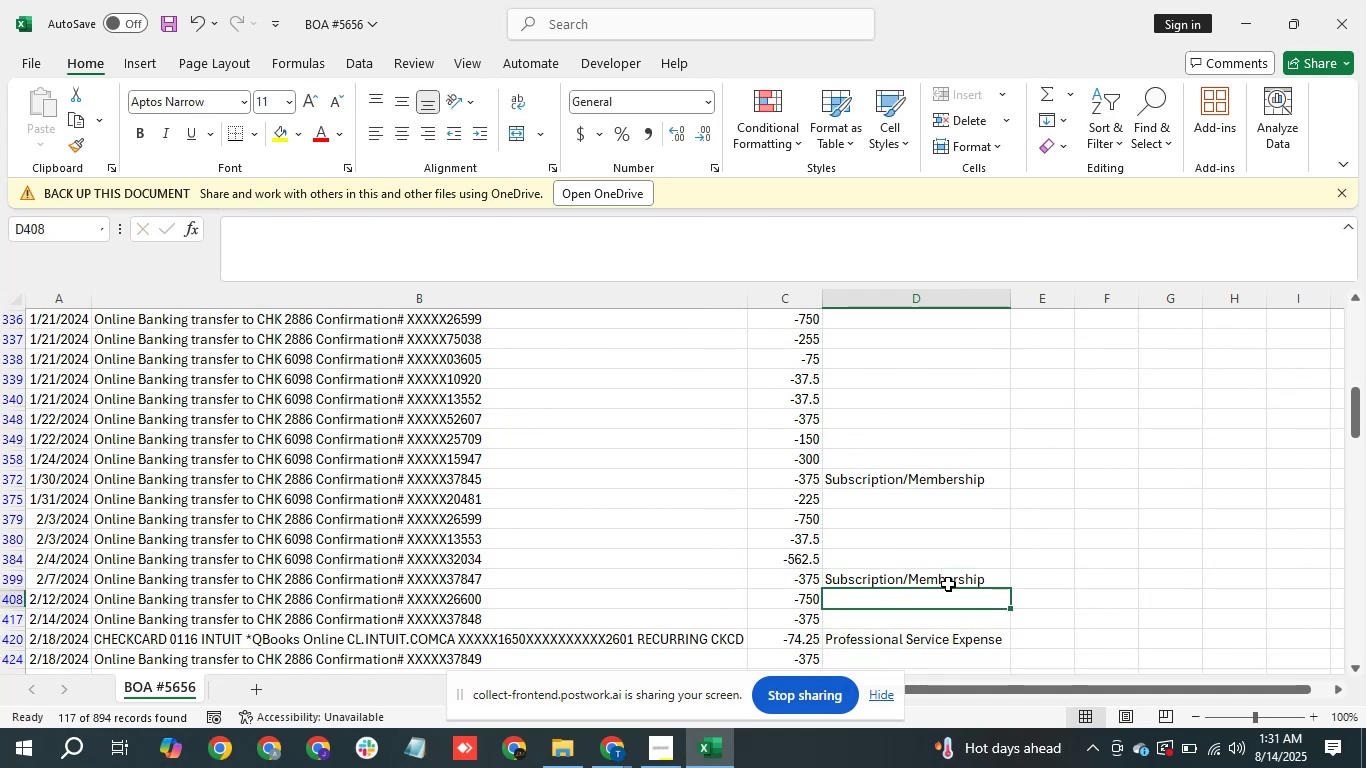 
key(ArrowDown)
 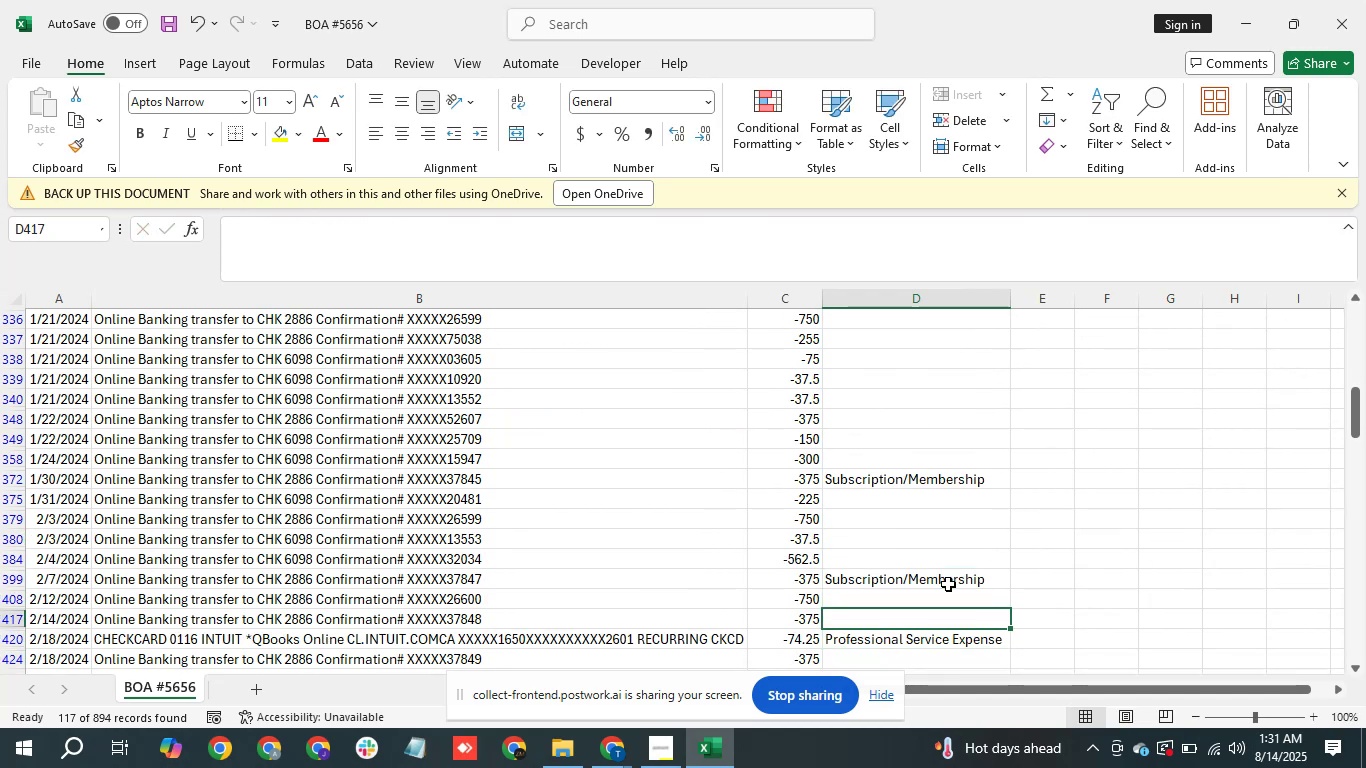 
key(ArrowDown)
 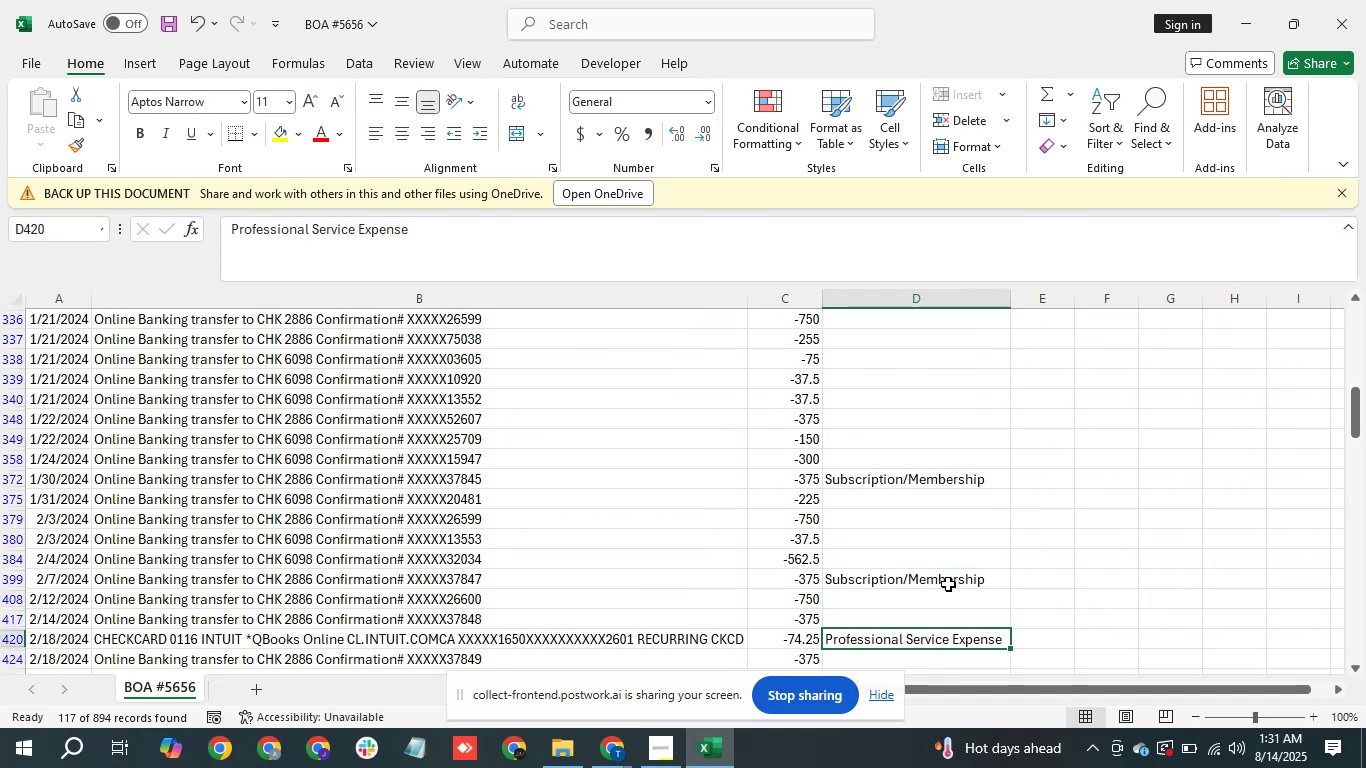 
key(ArrowUp)
 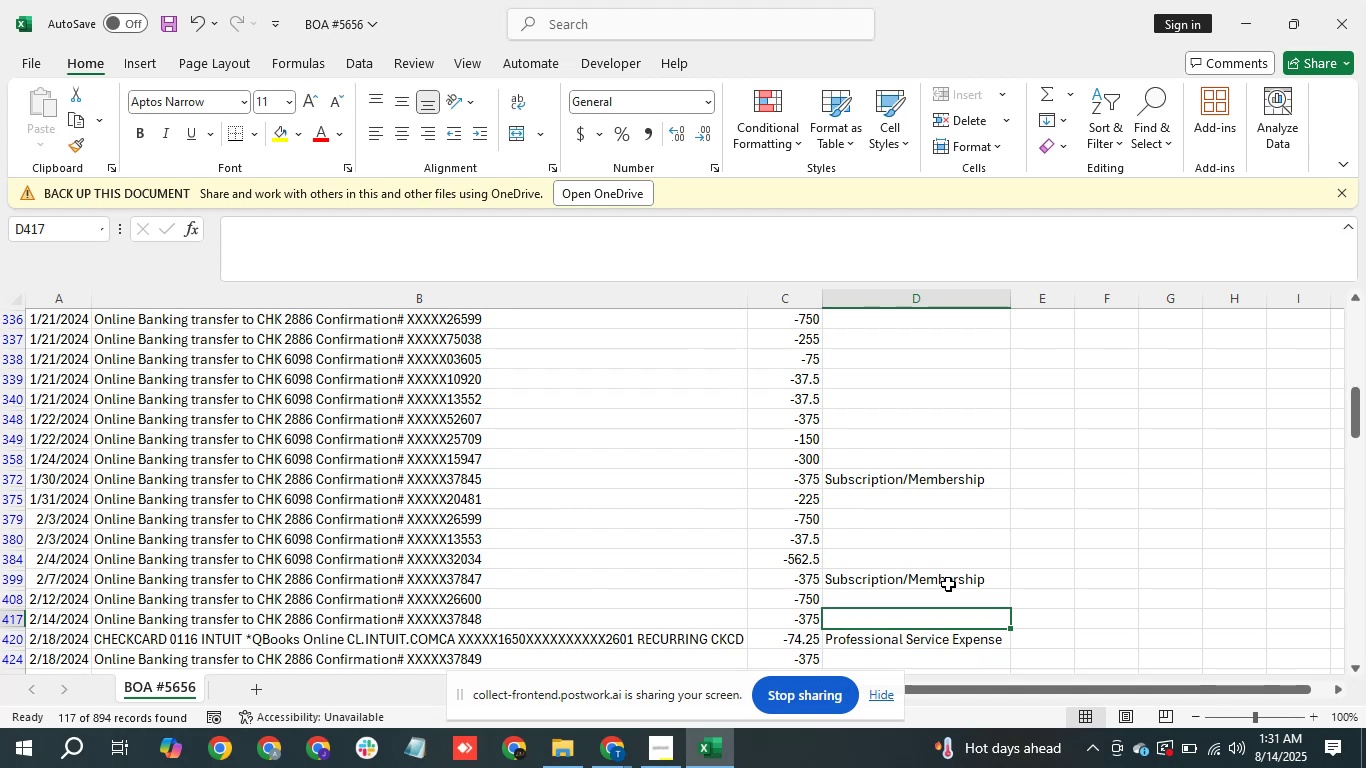 
wait(5.12)
 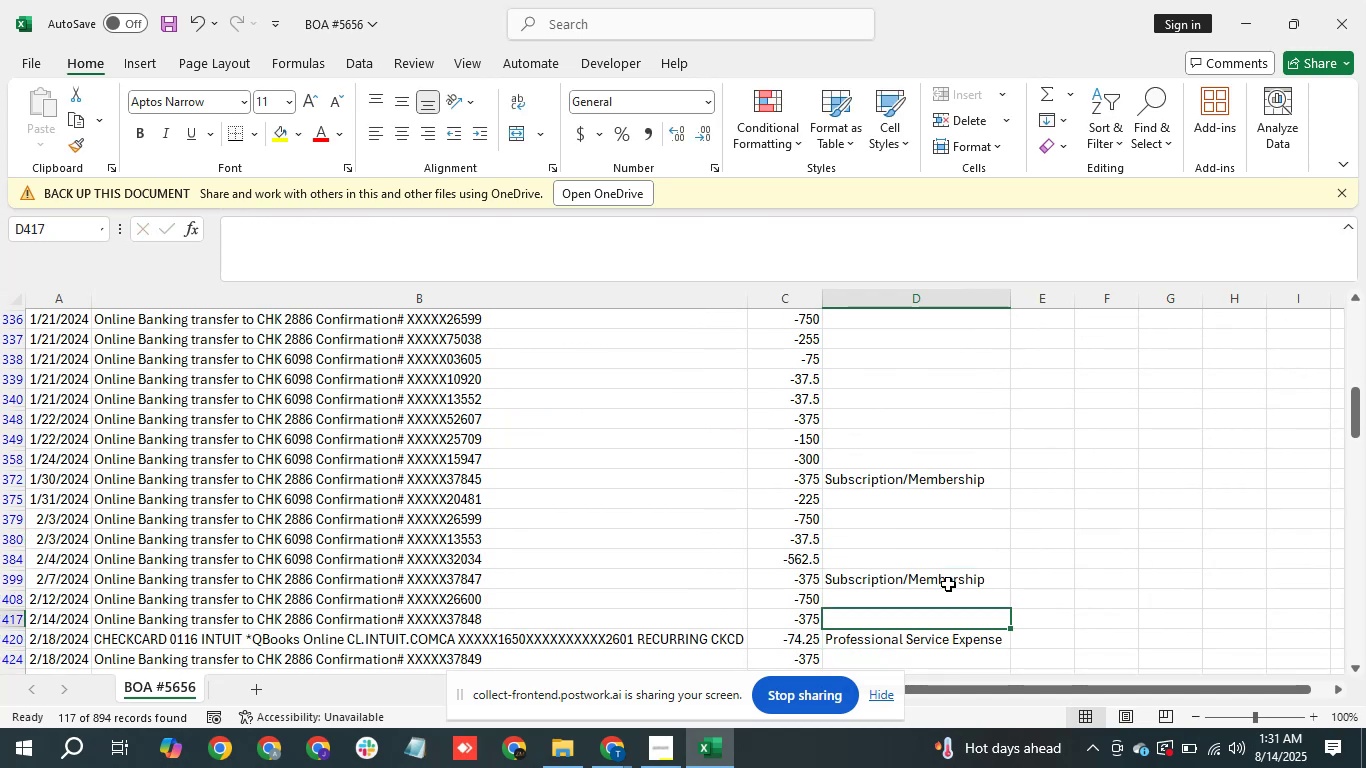 
type(su)
 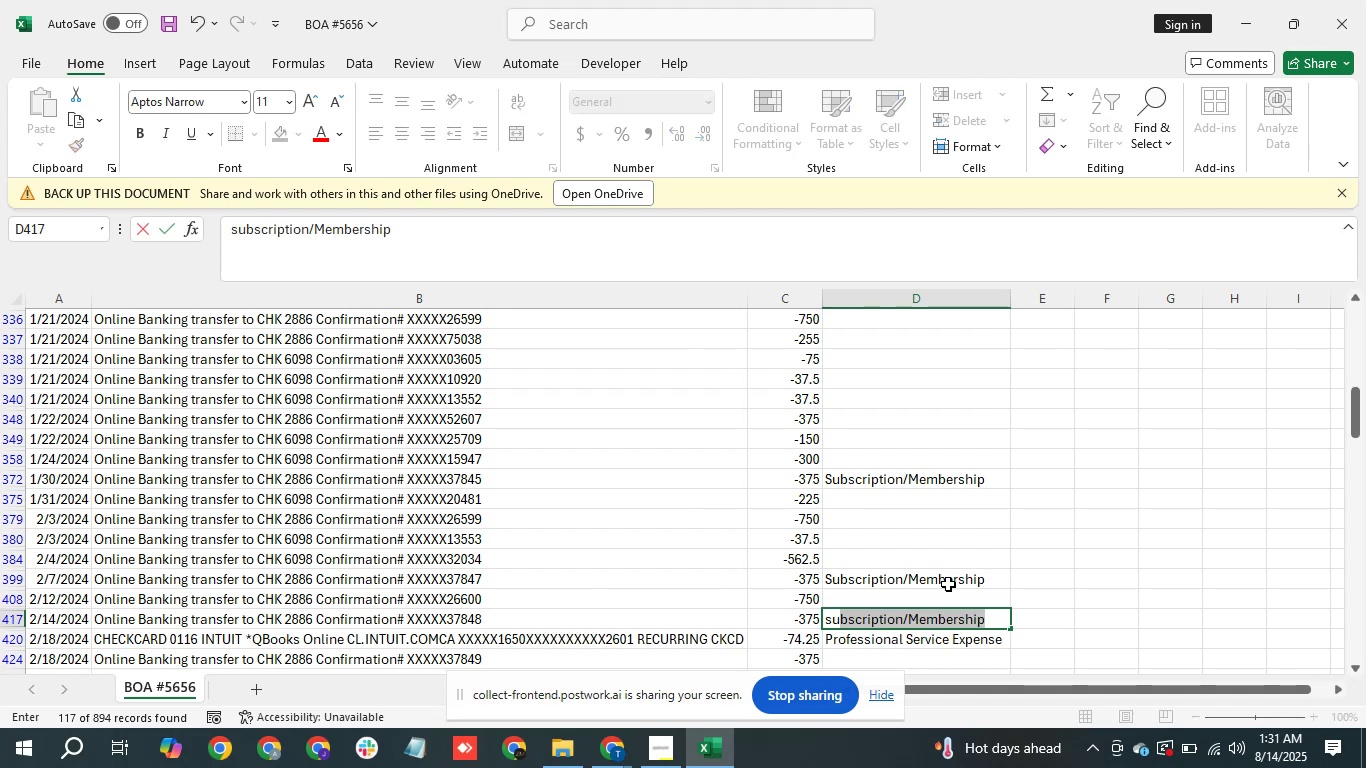 
key(Enter)
 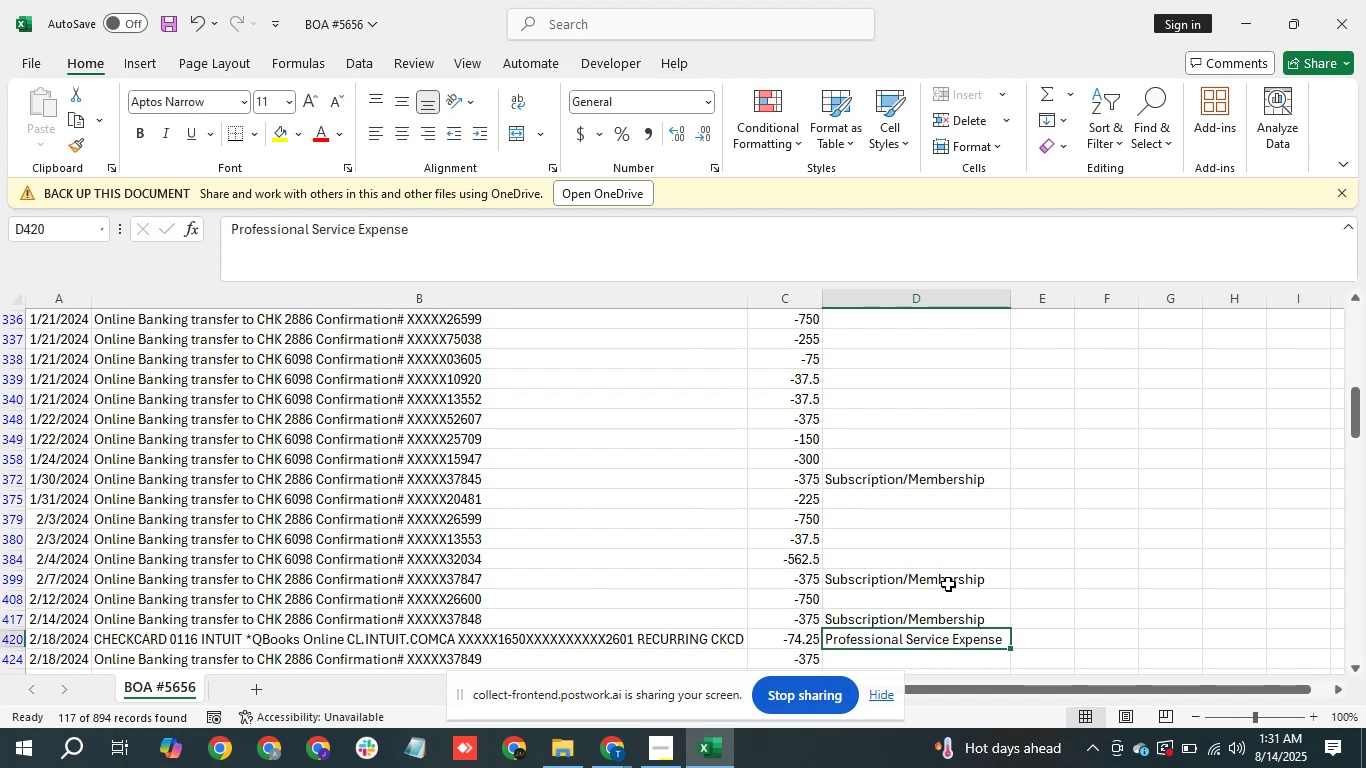 
key(ArrowDown)
 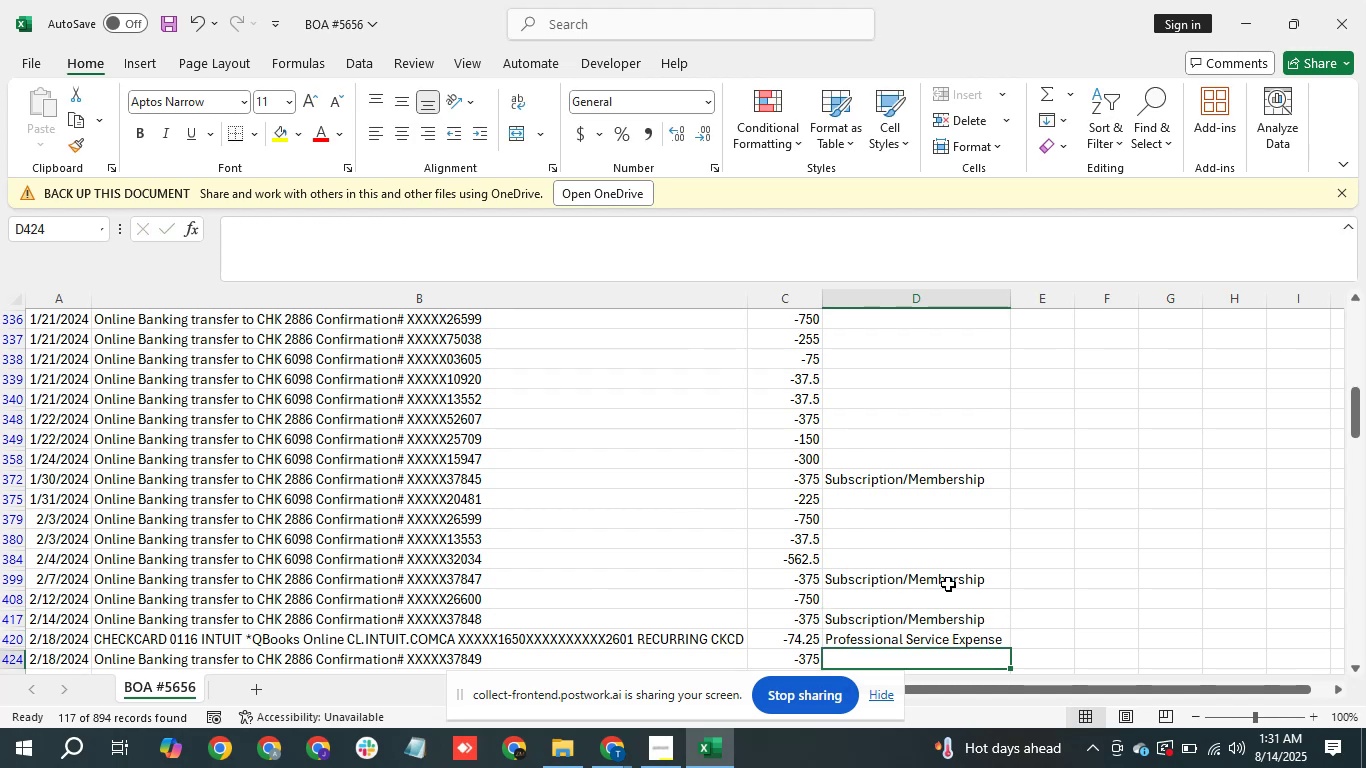 
key(ArrowDown)
 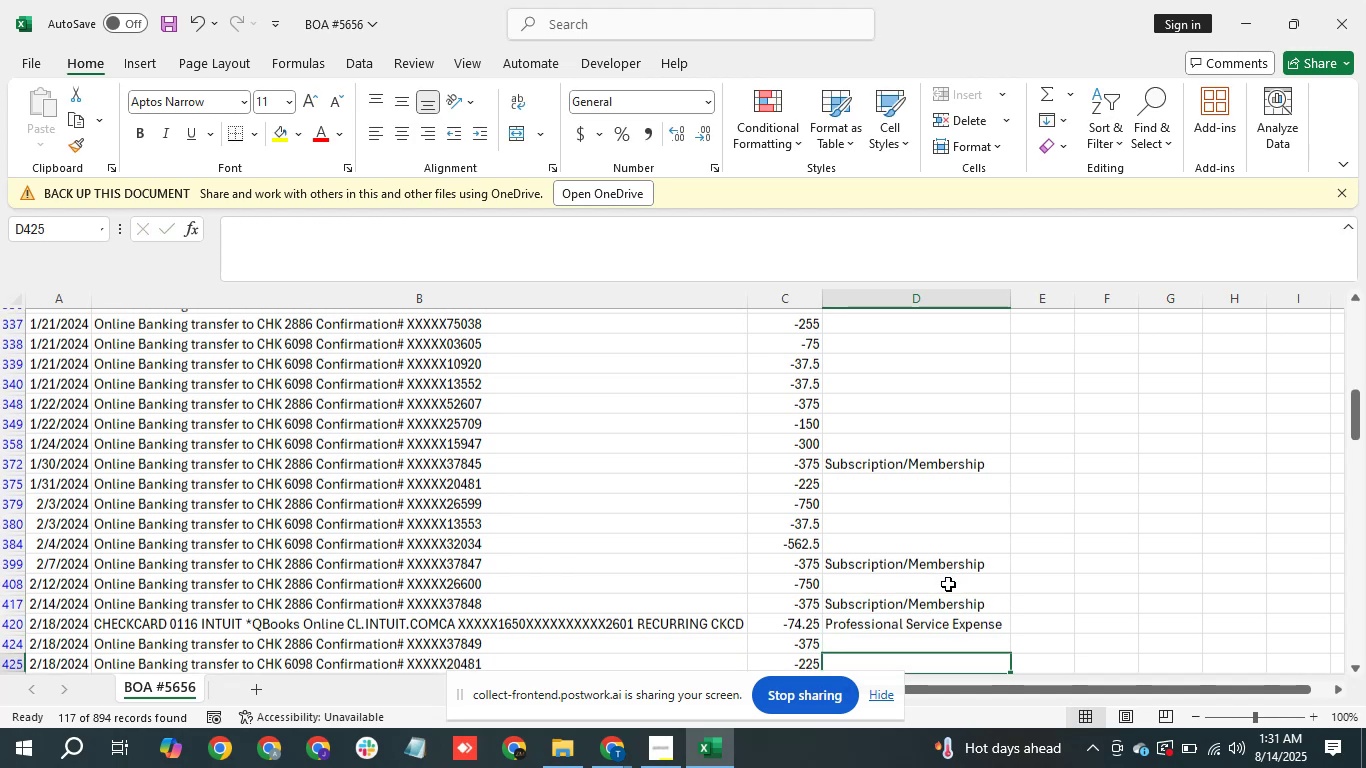 
key(ArrowDown)
 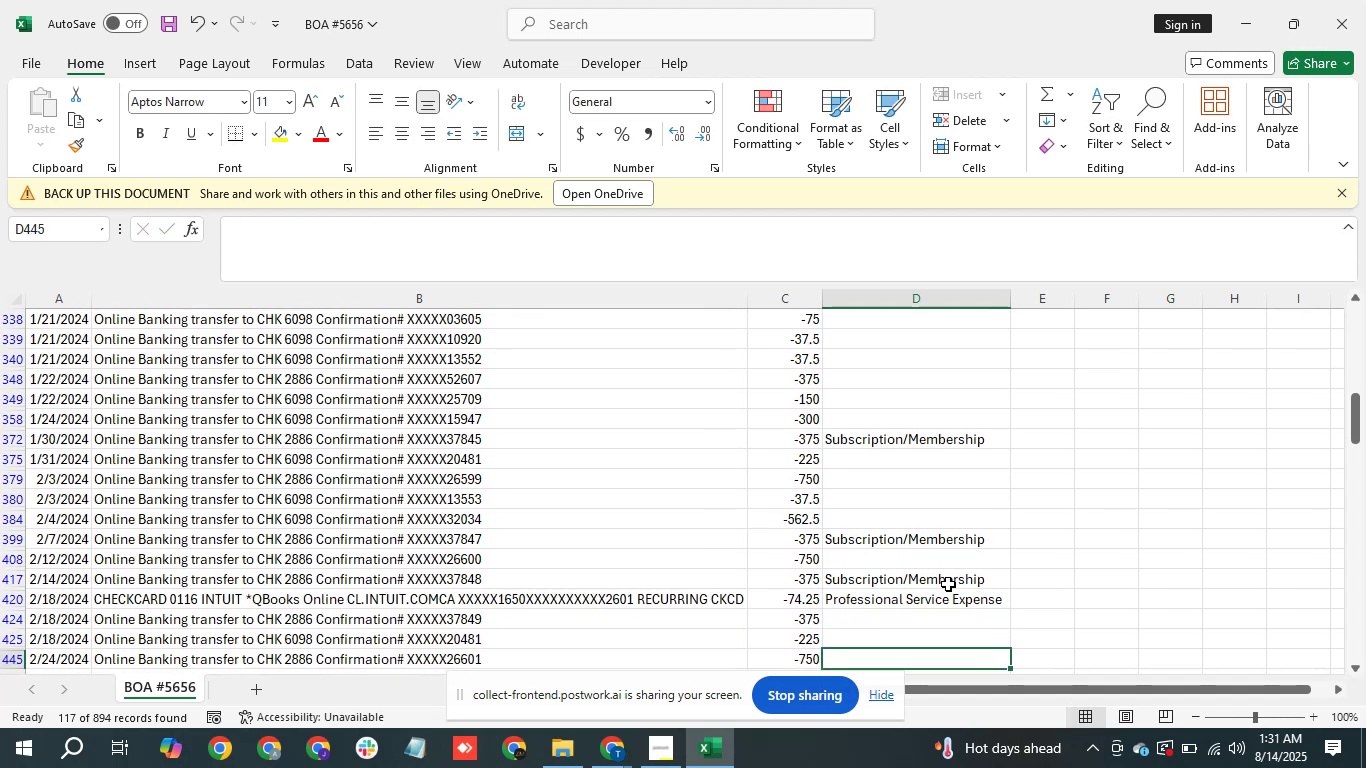 
key(ArrowUp)
 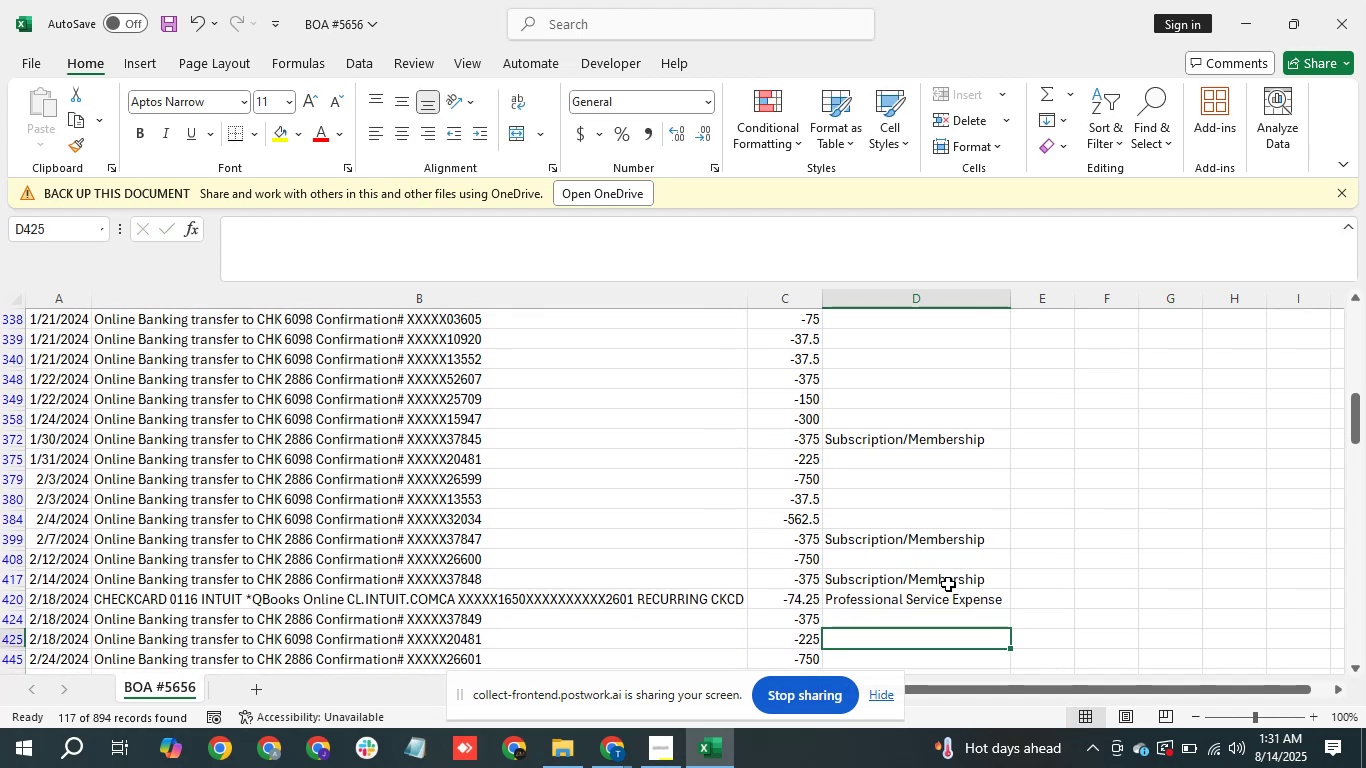 
key(ArrowUp)
 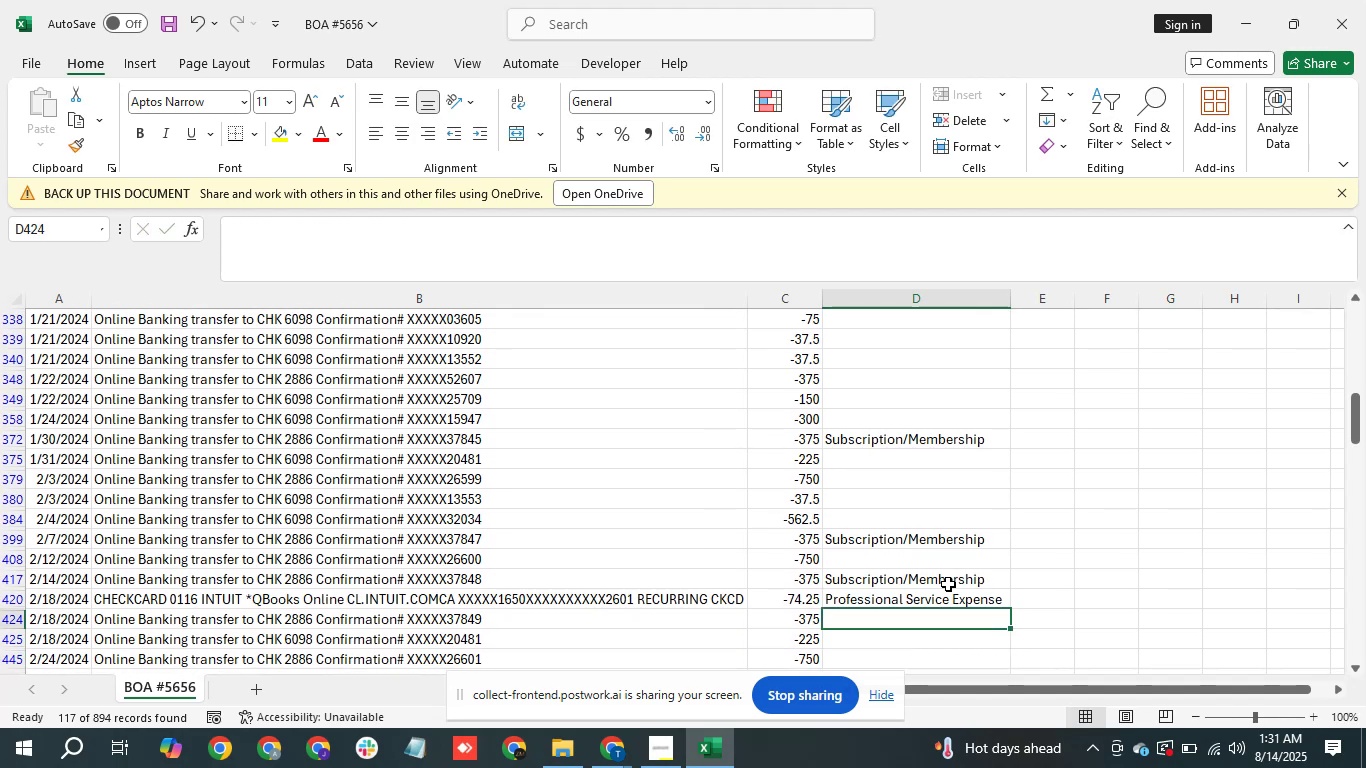 
type(su)
 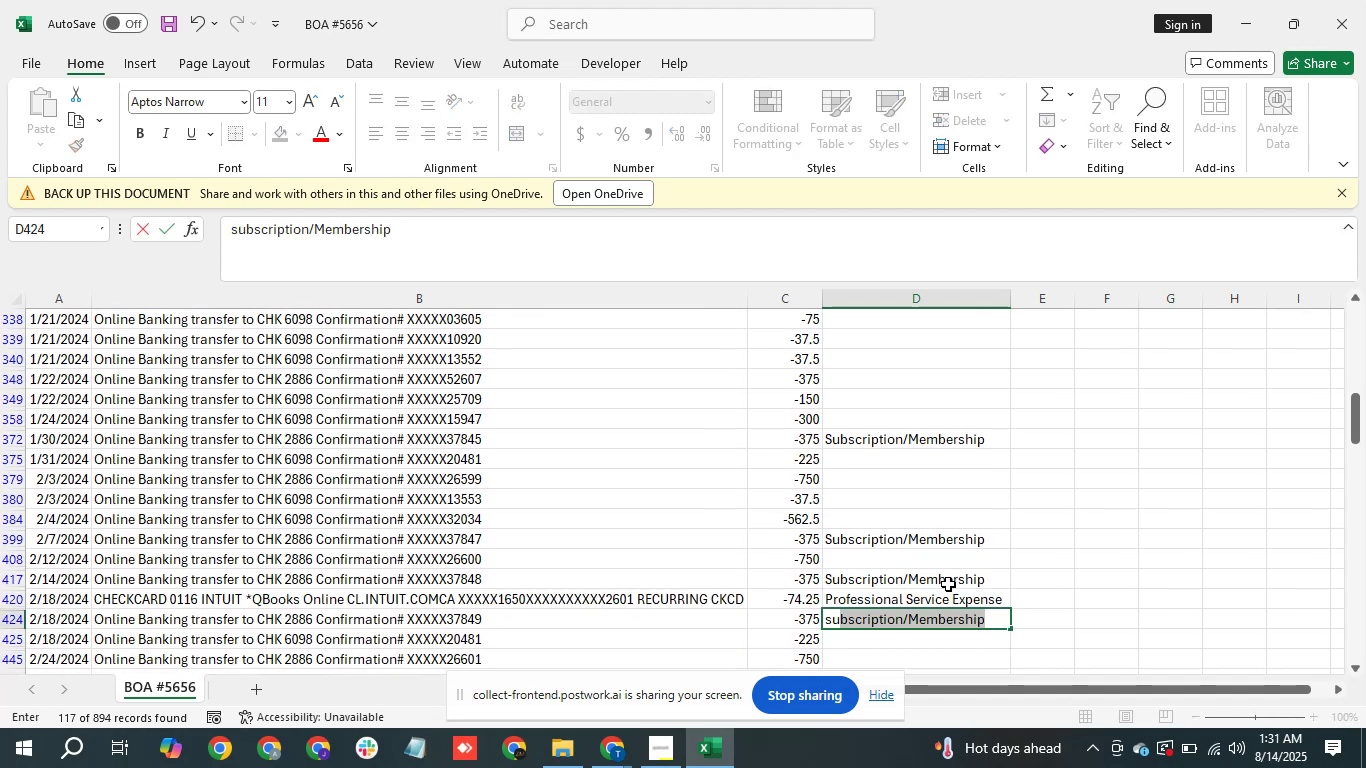 
key(Enter)
 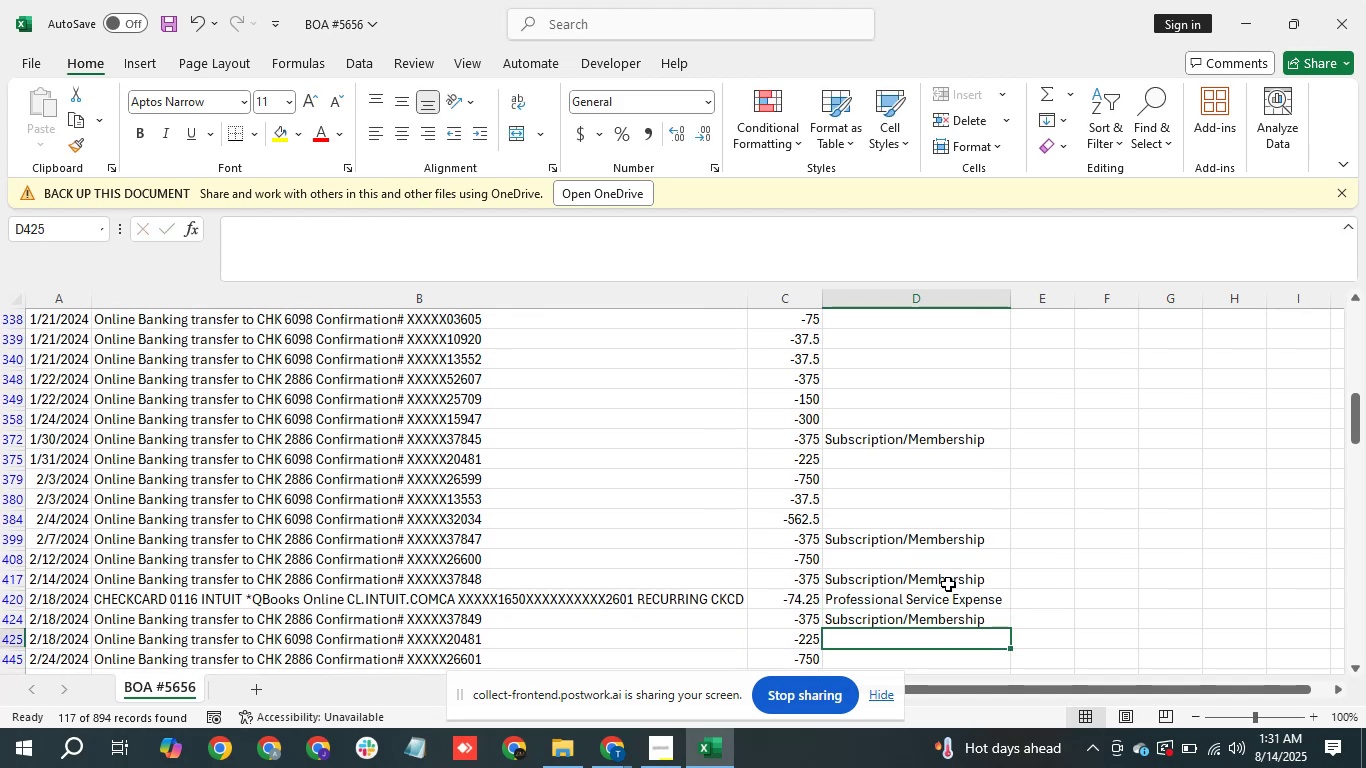 
key(ArrowDown)
 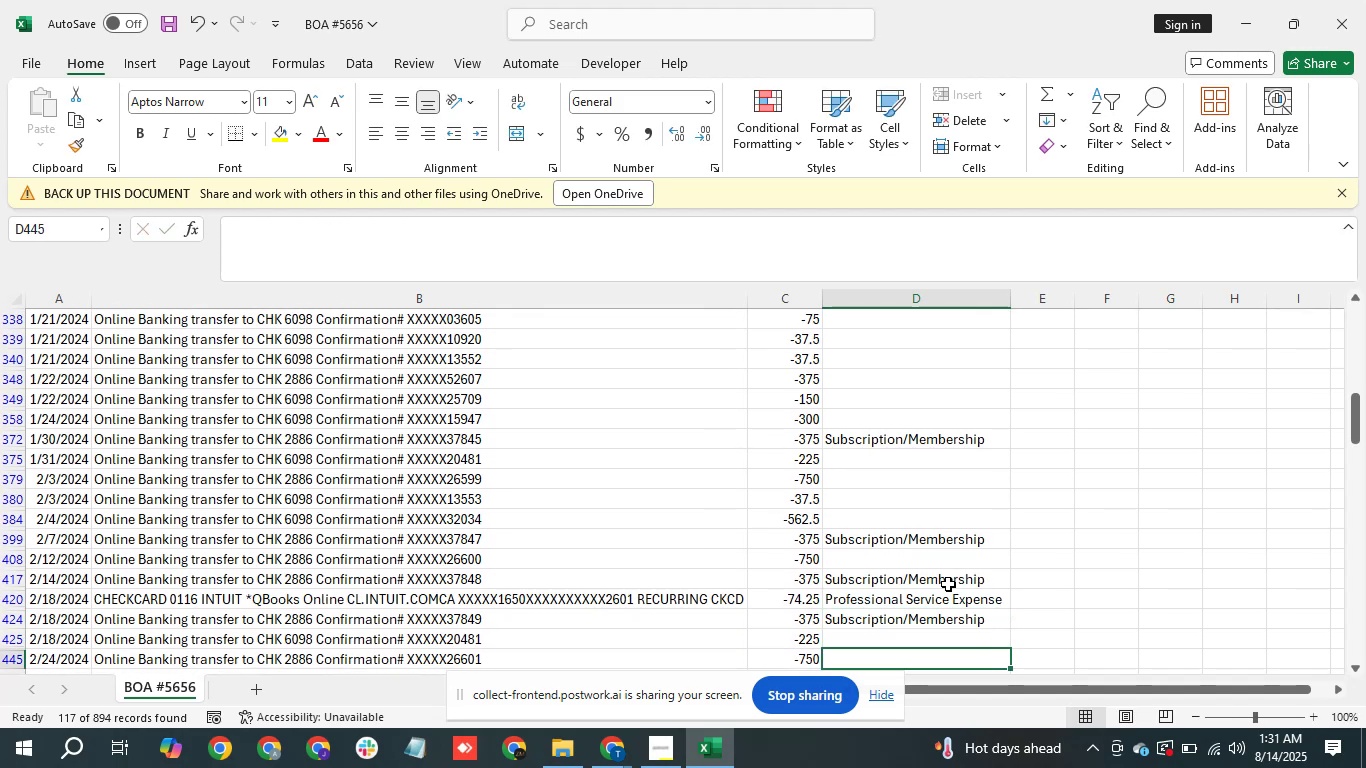 
key(ArrowDown)
 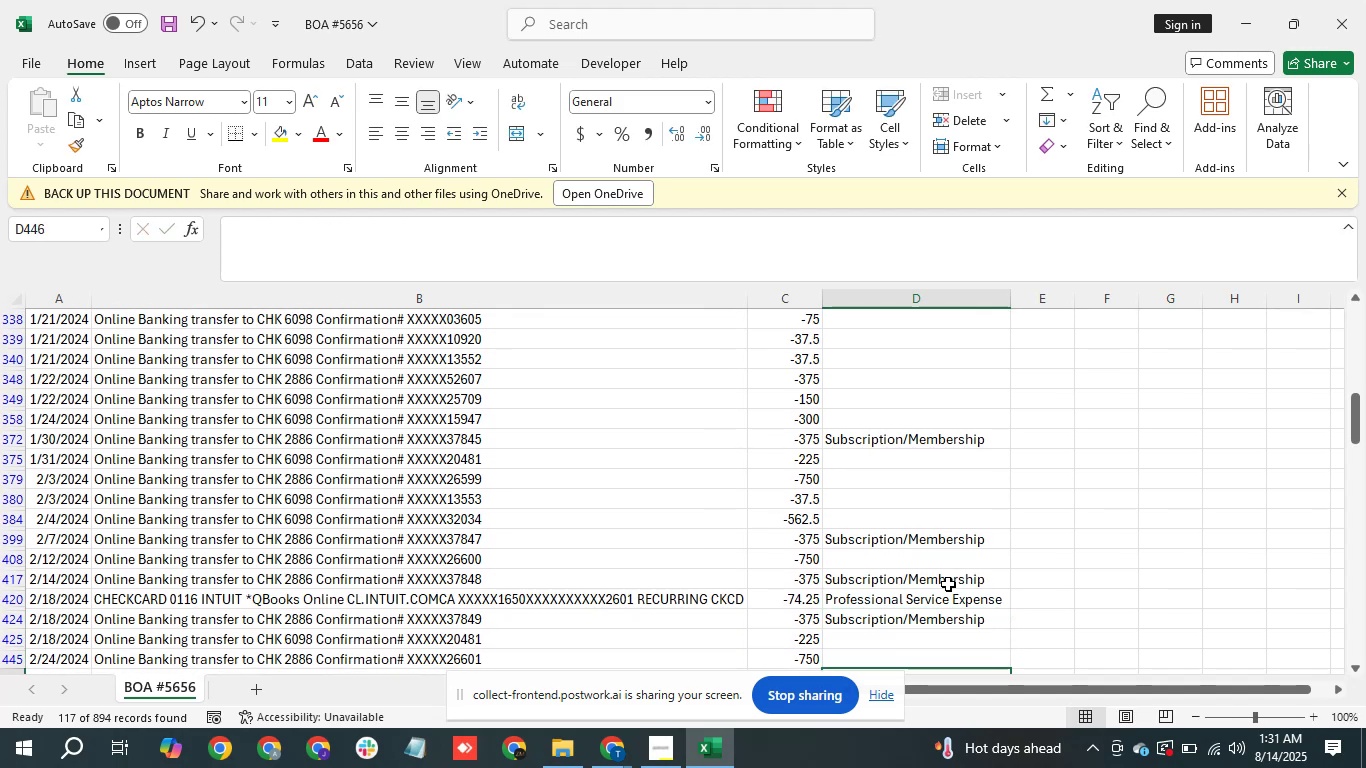 
key(ArrowDown)
 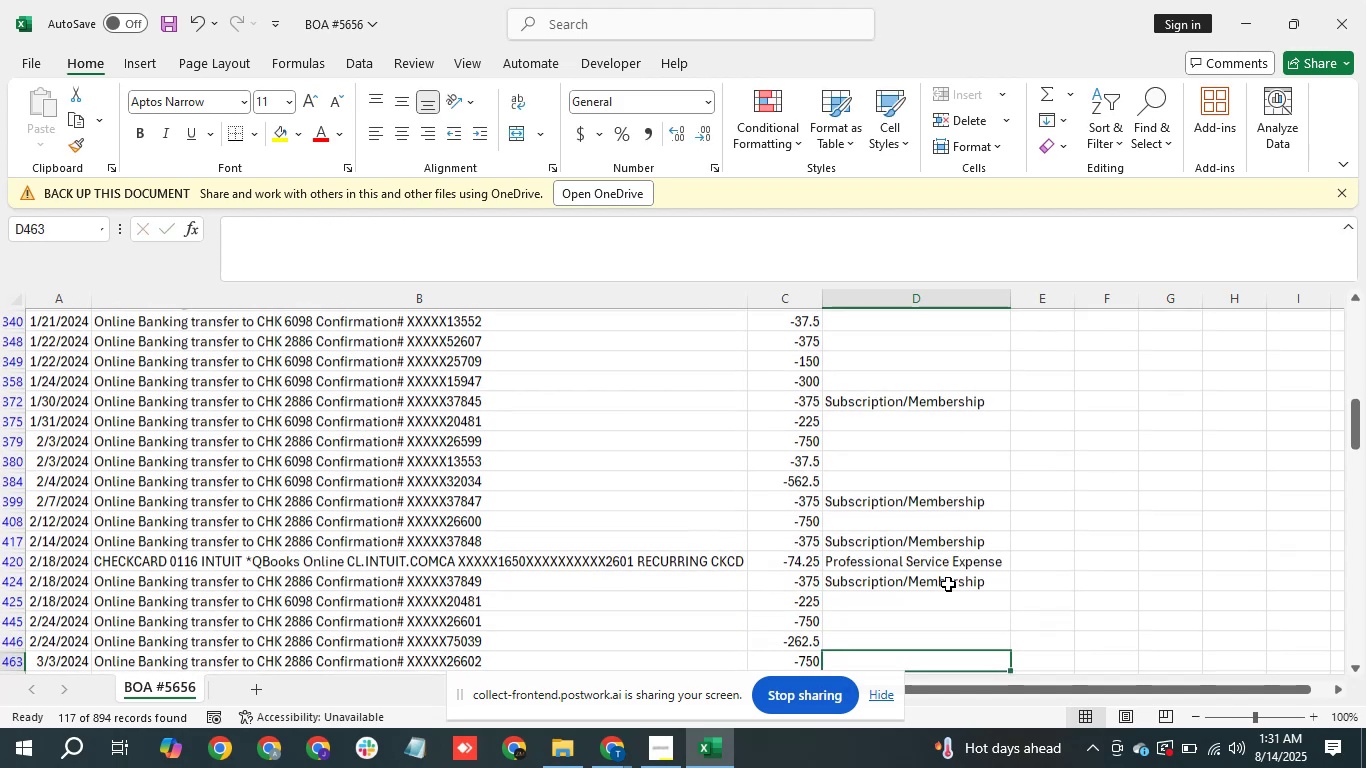 
key(ArrowDown)
 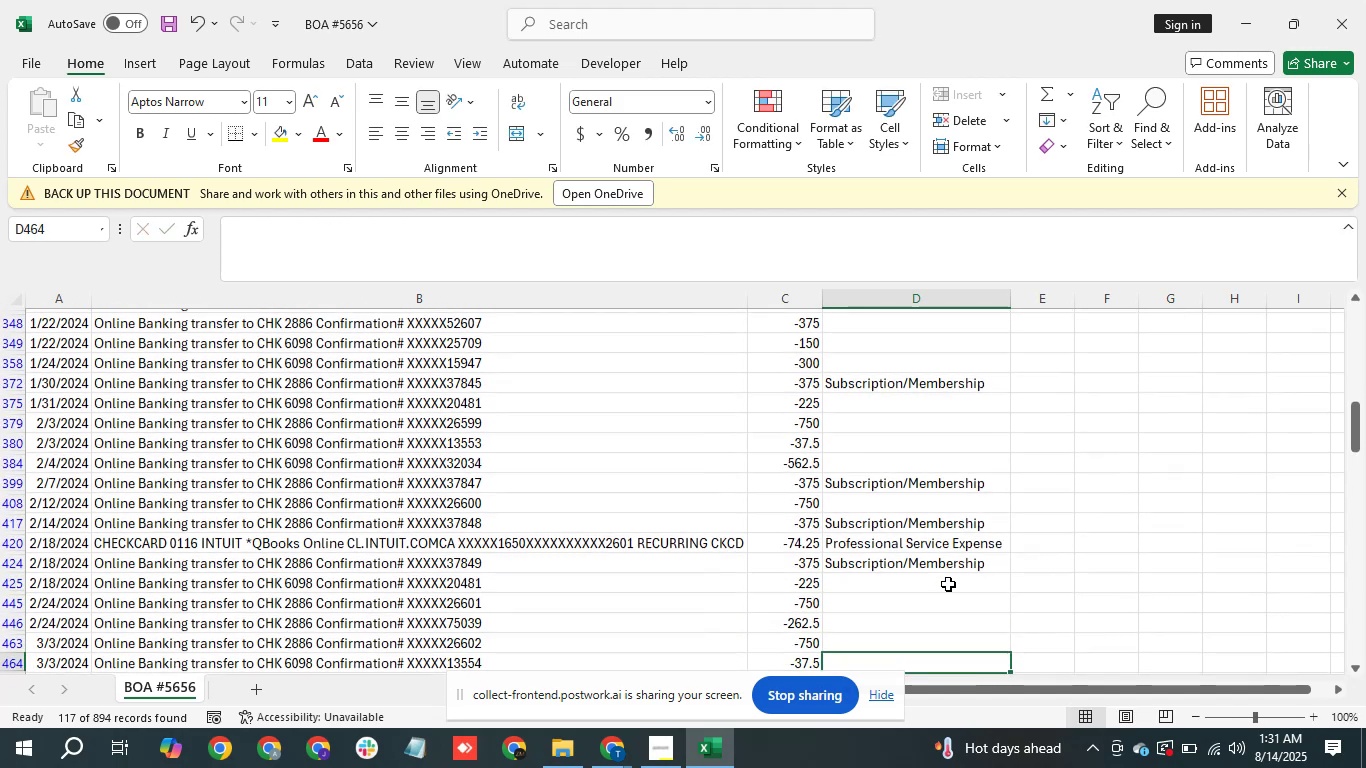 
key(ArrowDown)
 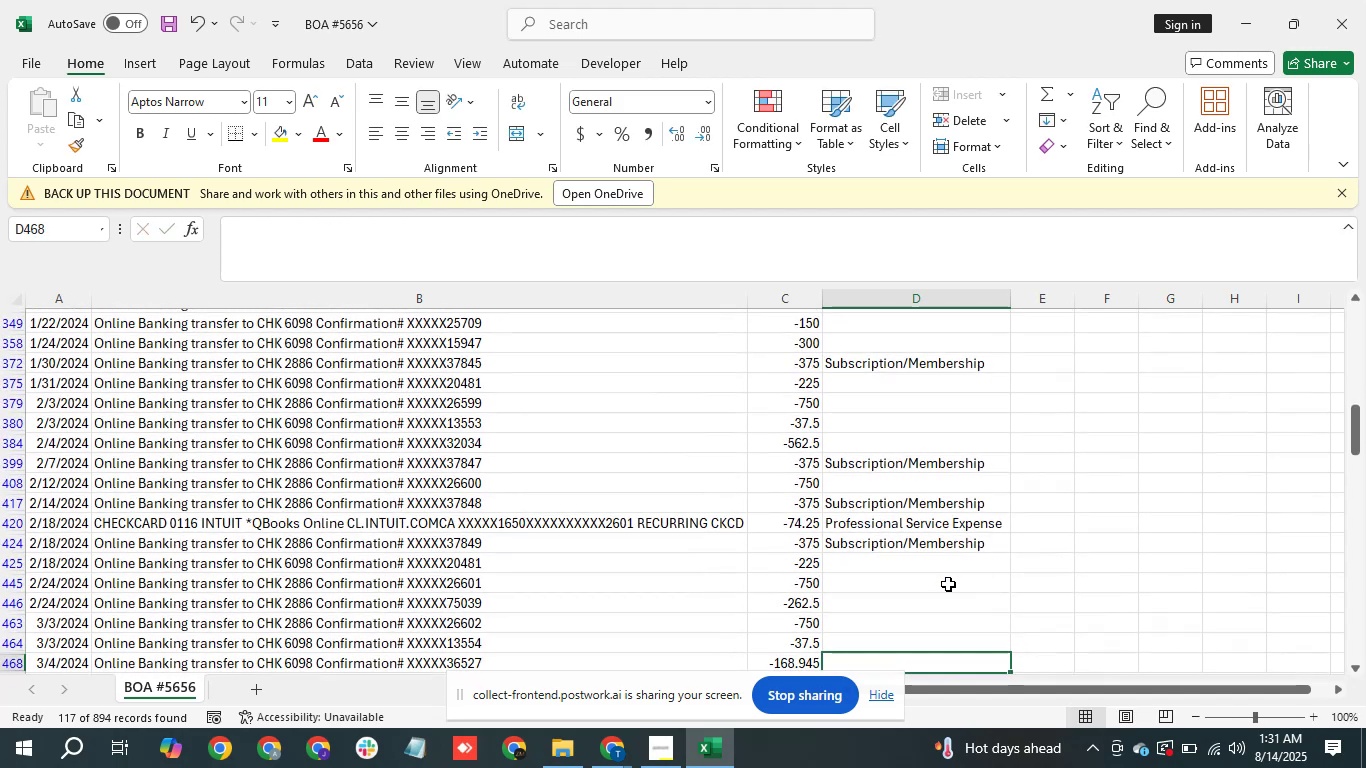 
key(ArrowDown)
 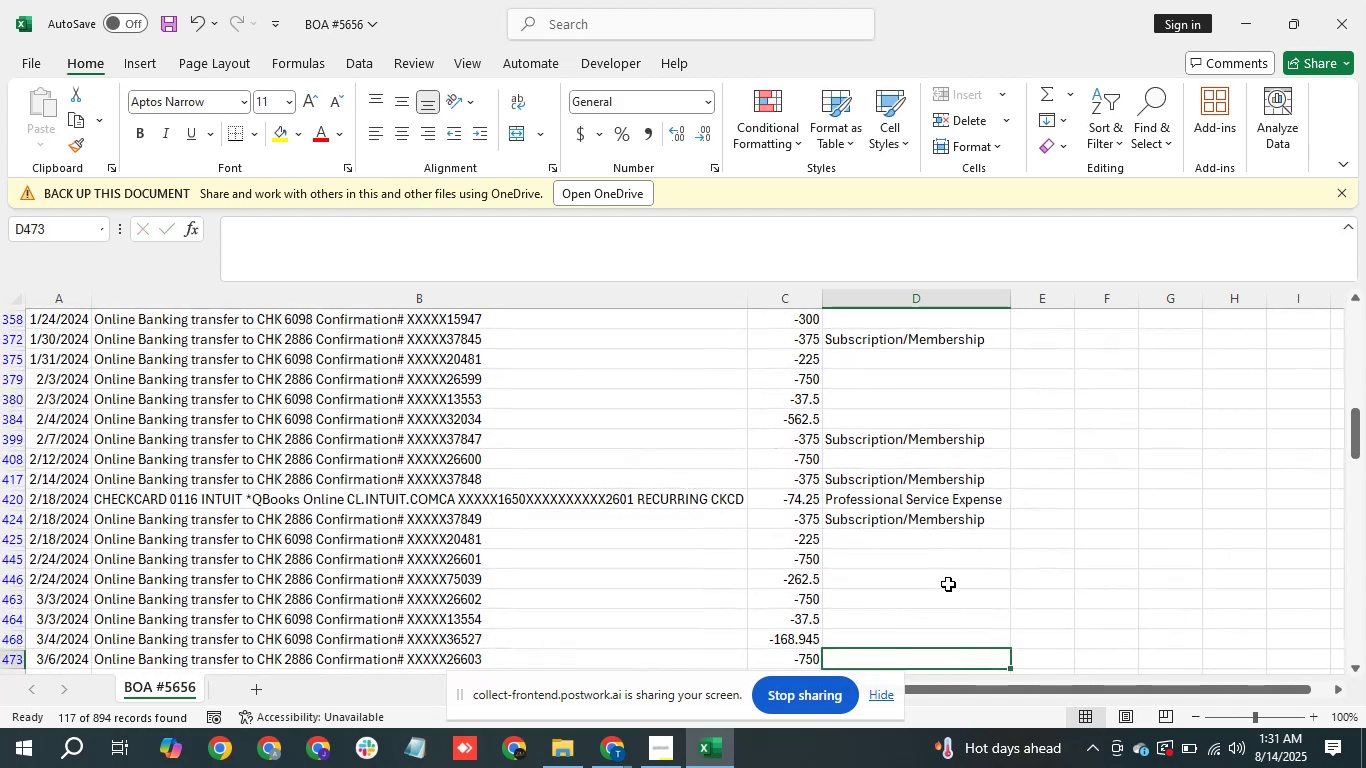 
key(ArrowDown)
 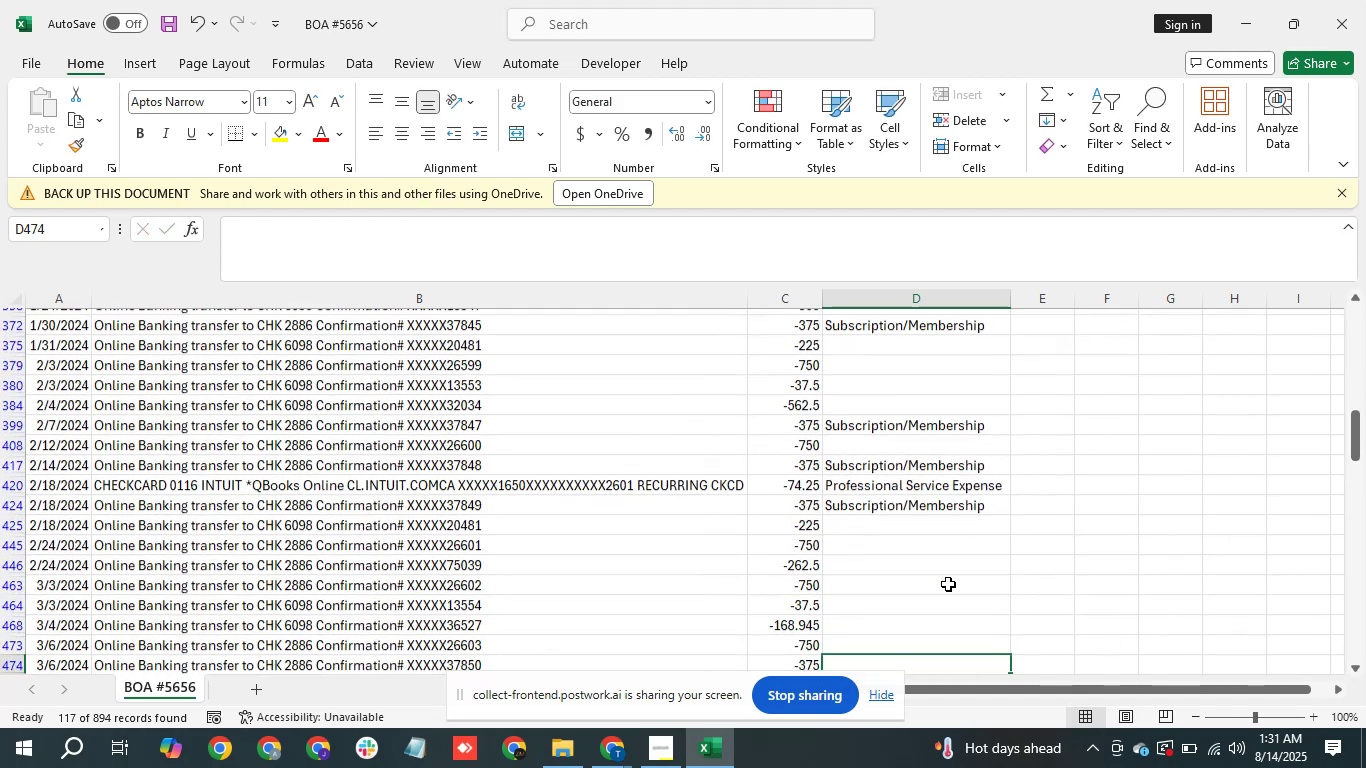 
key(ArrowDown)
 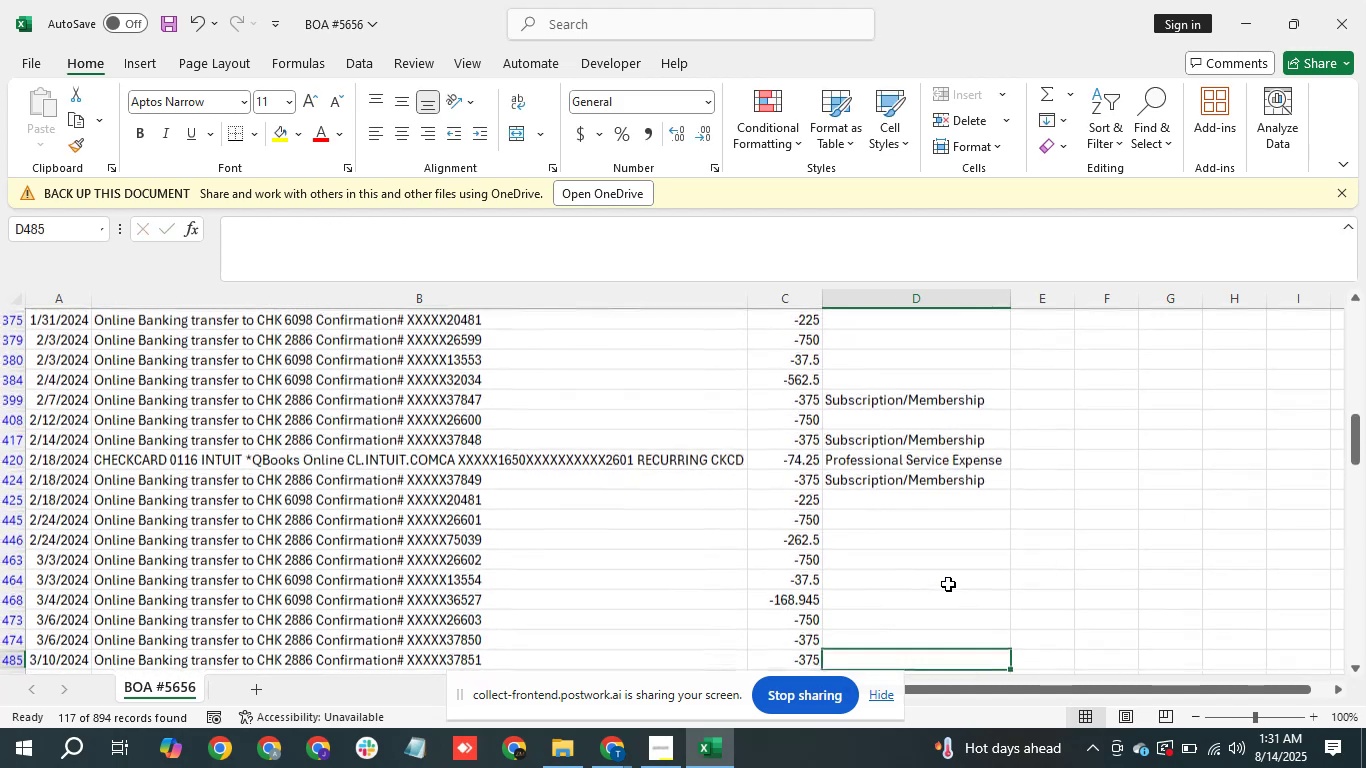 
key(ArrowDown)
 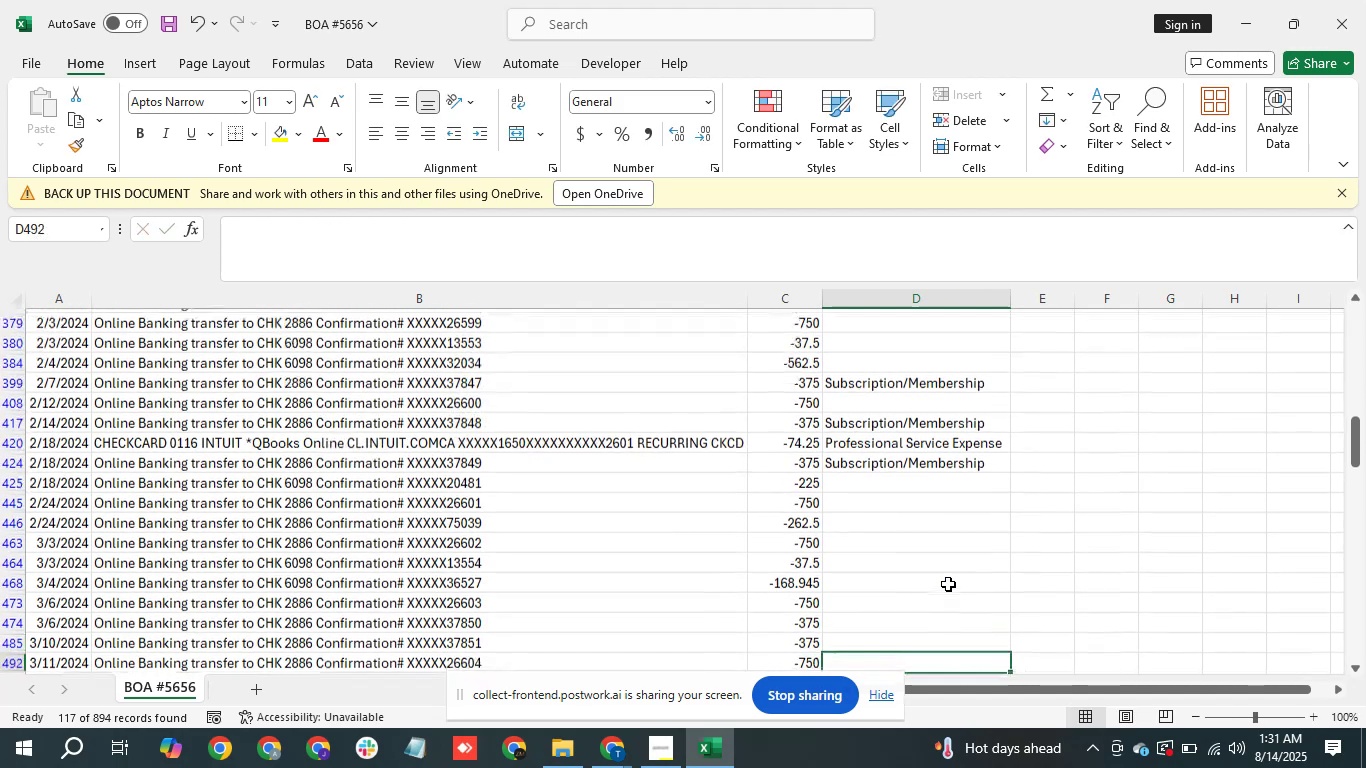 
key(ArrowDown)
 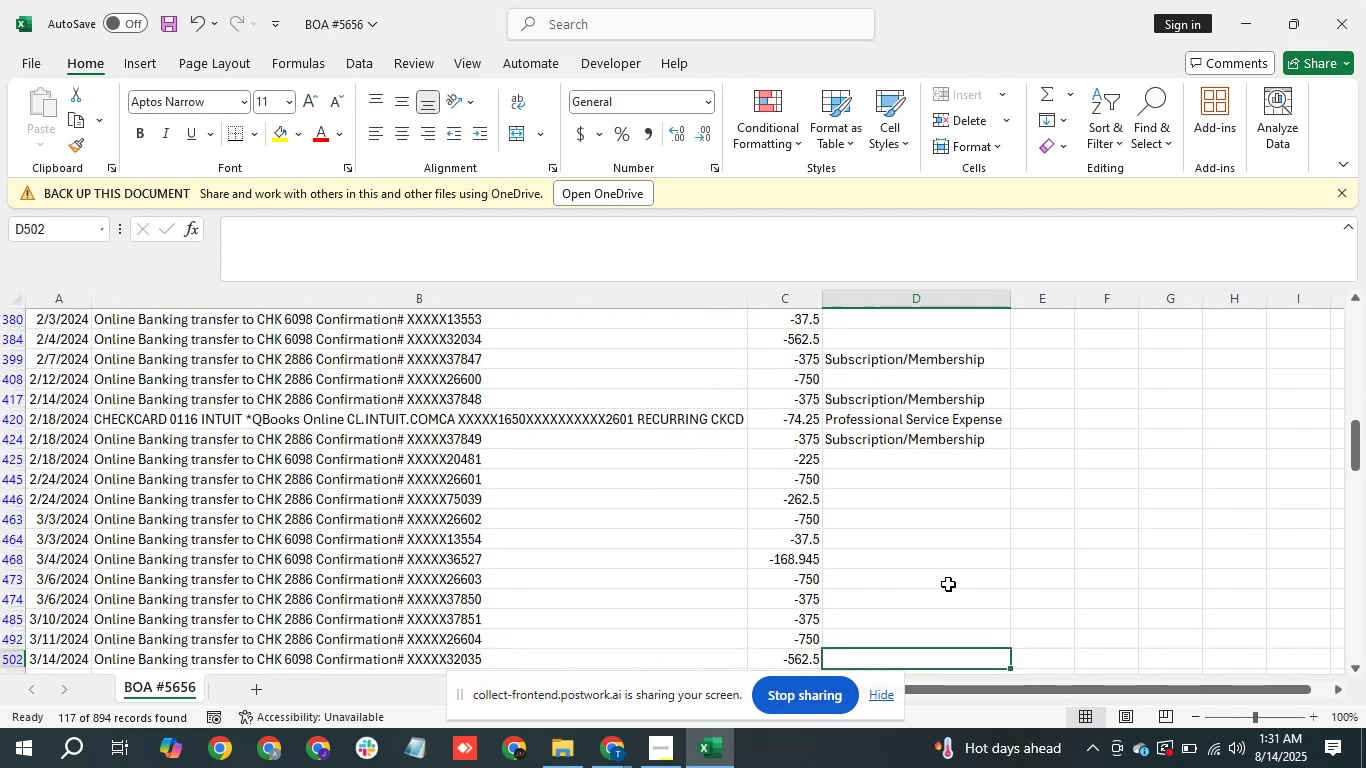 
key(ArrowUp)
 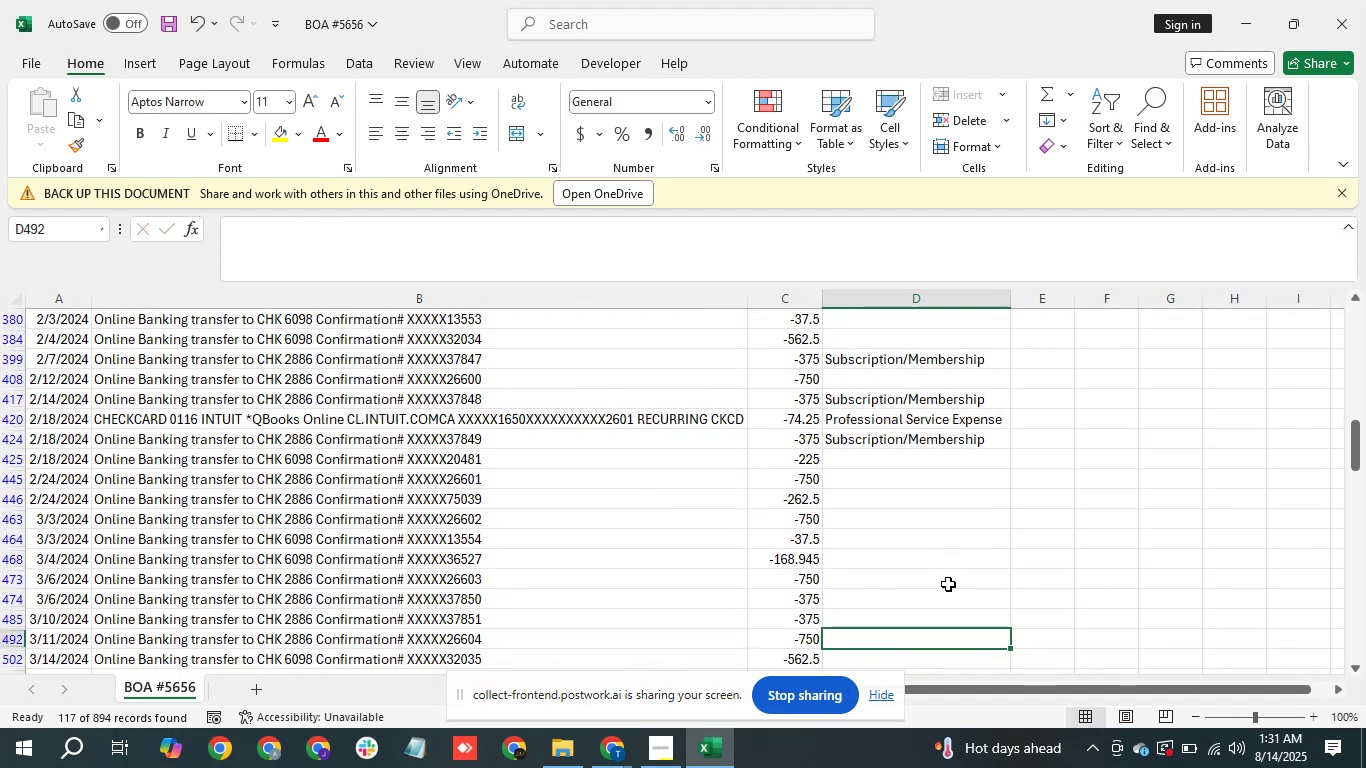 
key(ArrowUp)
 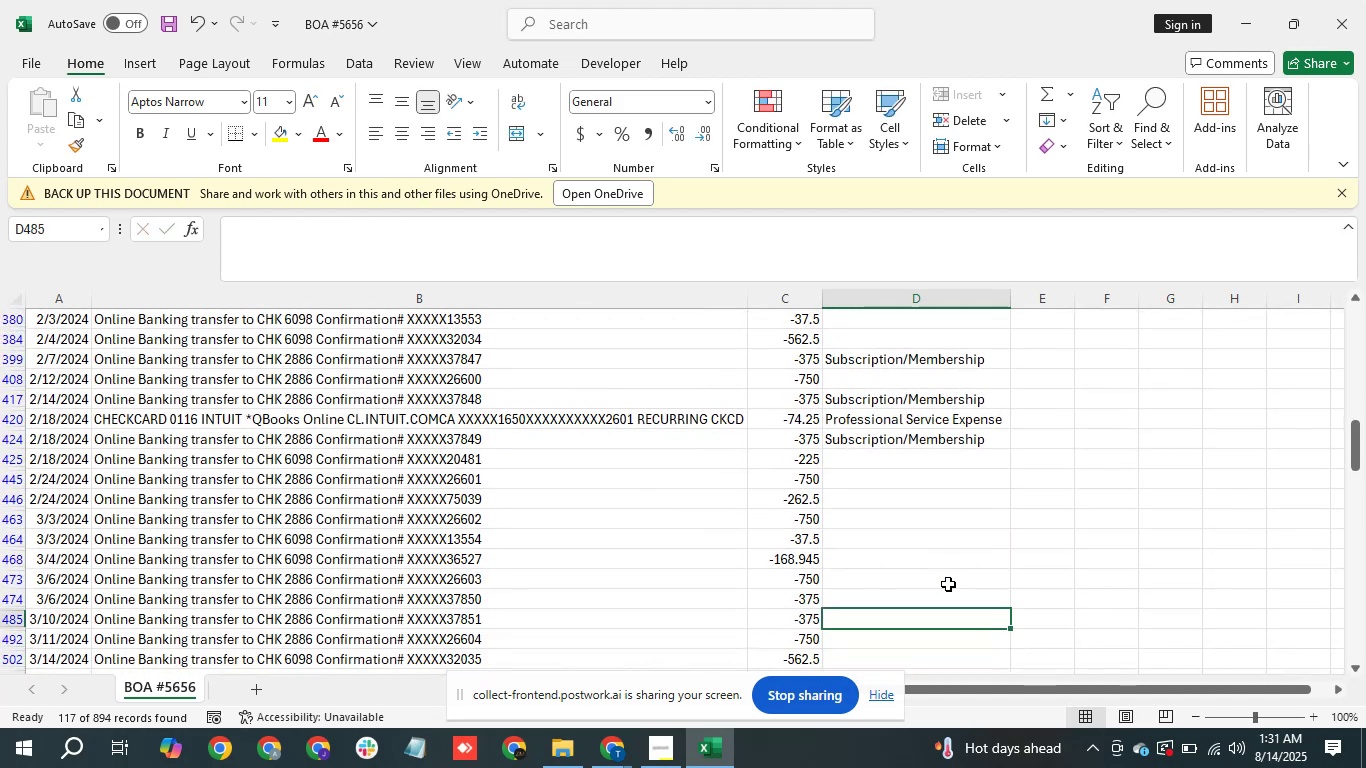 
key(ArrowUp)
 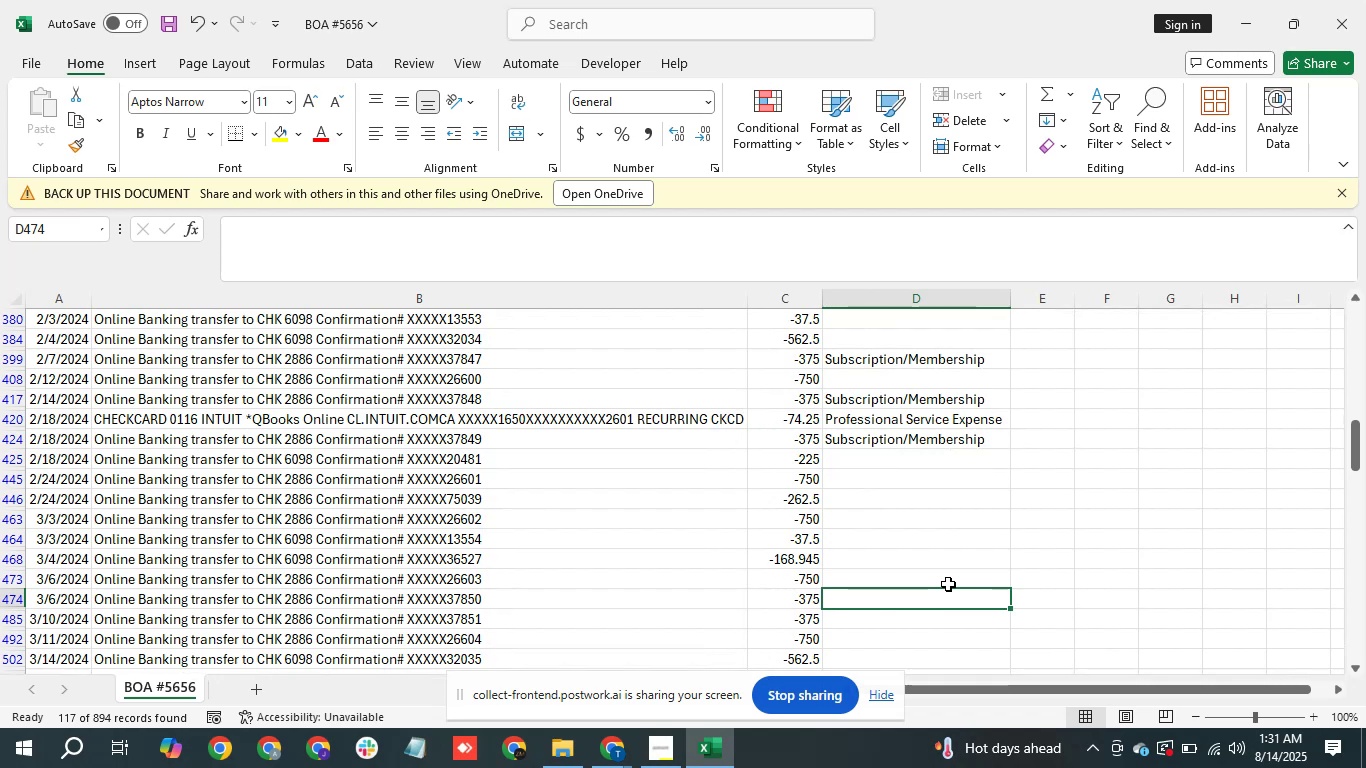 
type(su)
 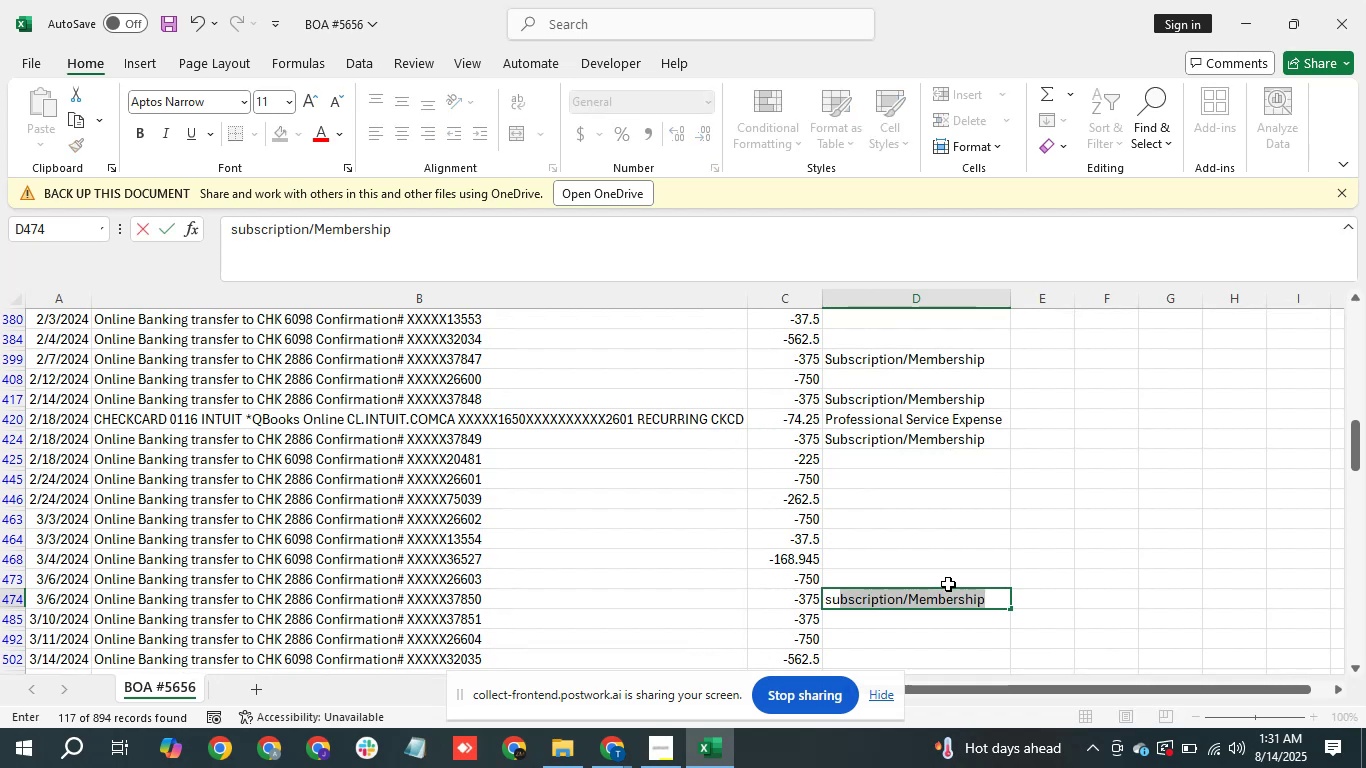 
key(Enter)
 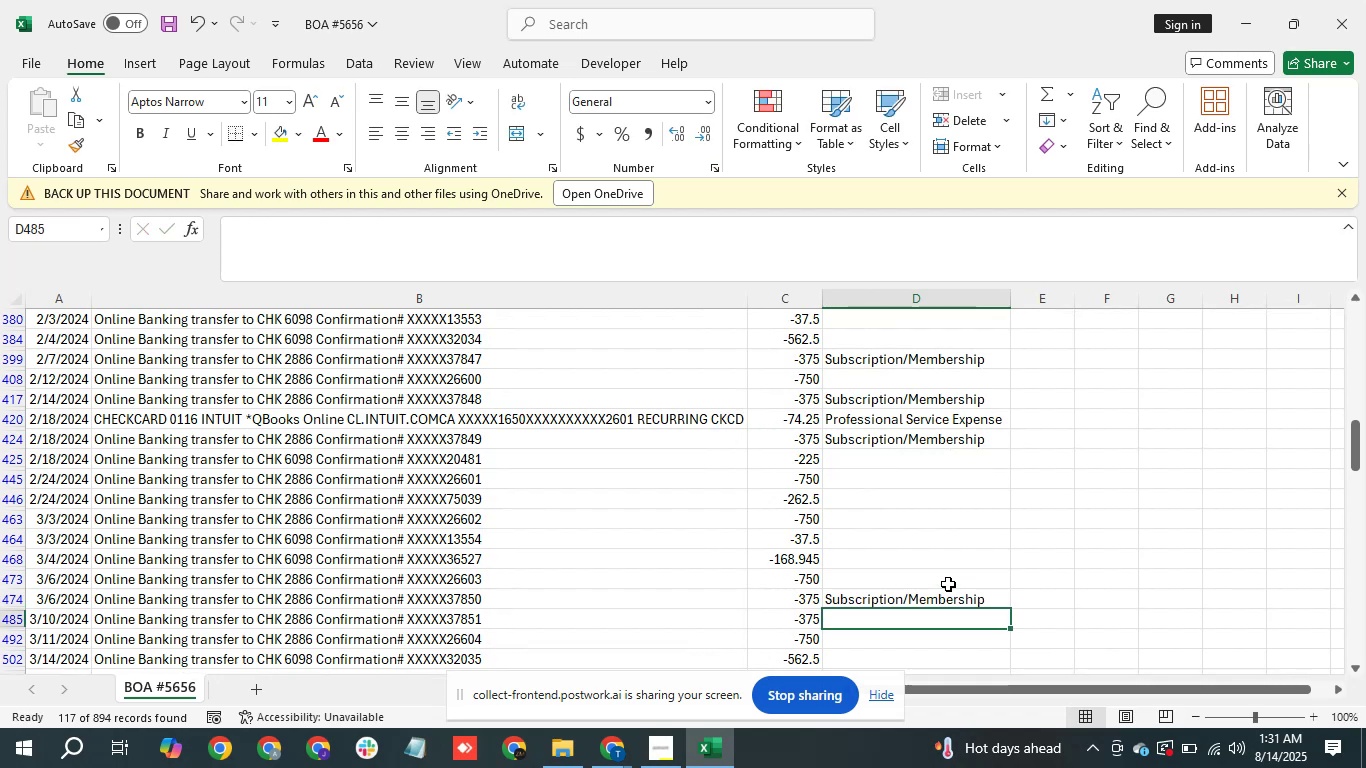 
key(ArrowDown)
 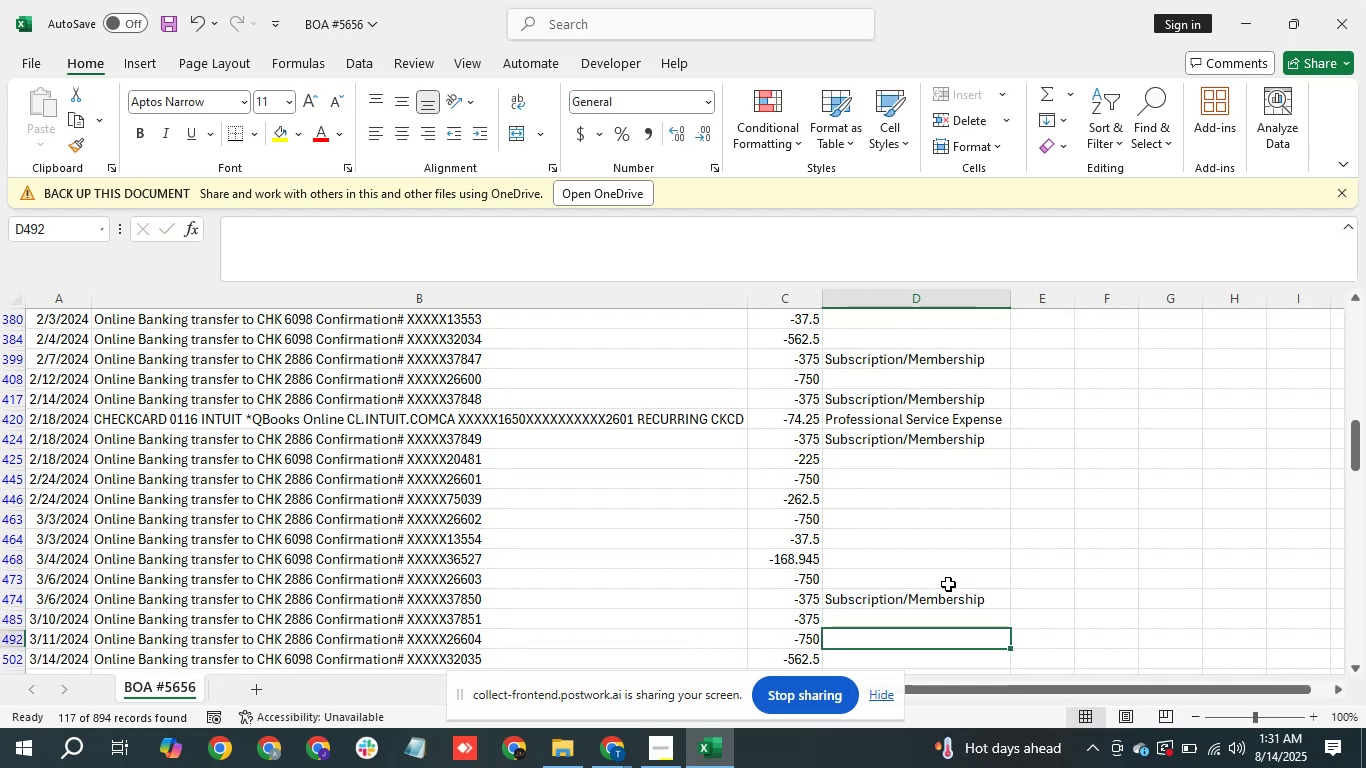 
key(ArrowUp)
 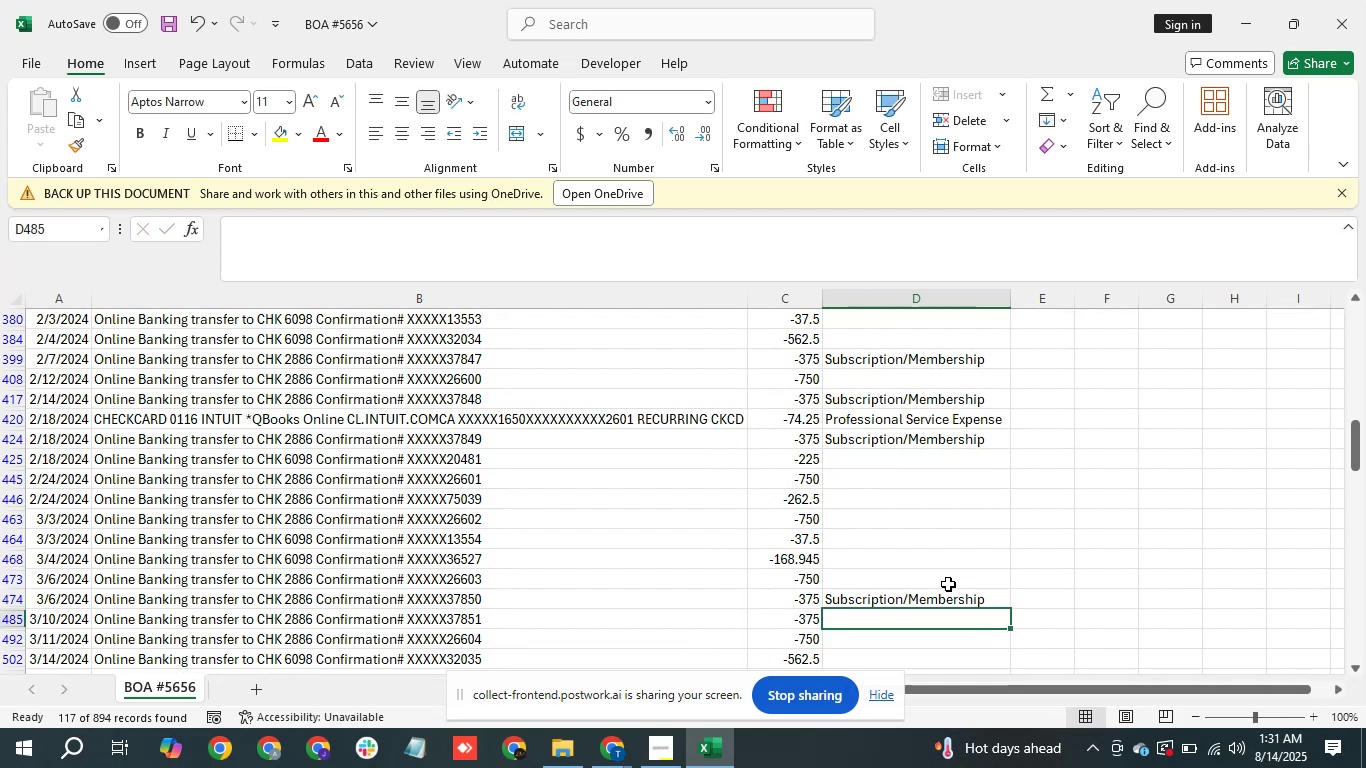 
type(su)
 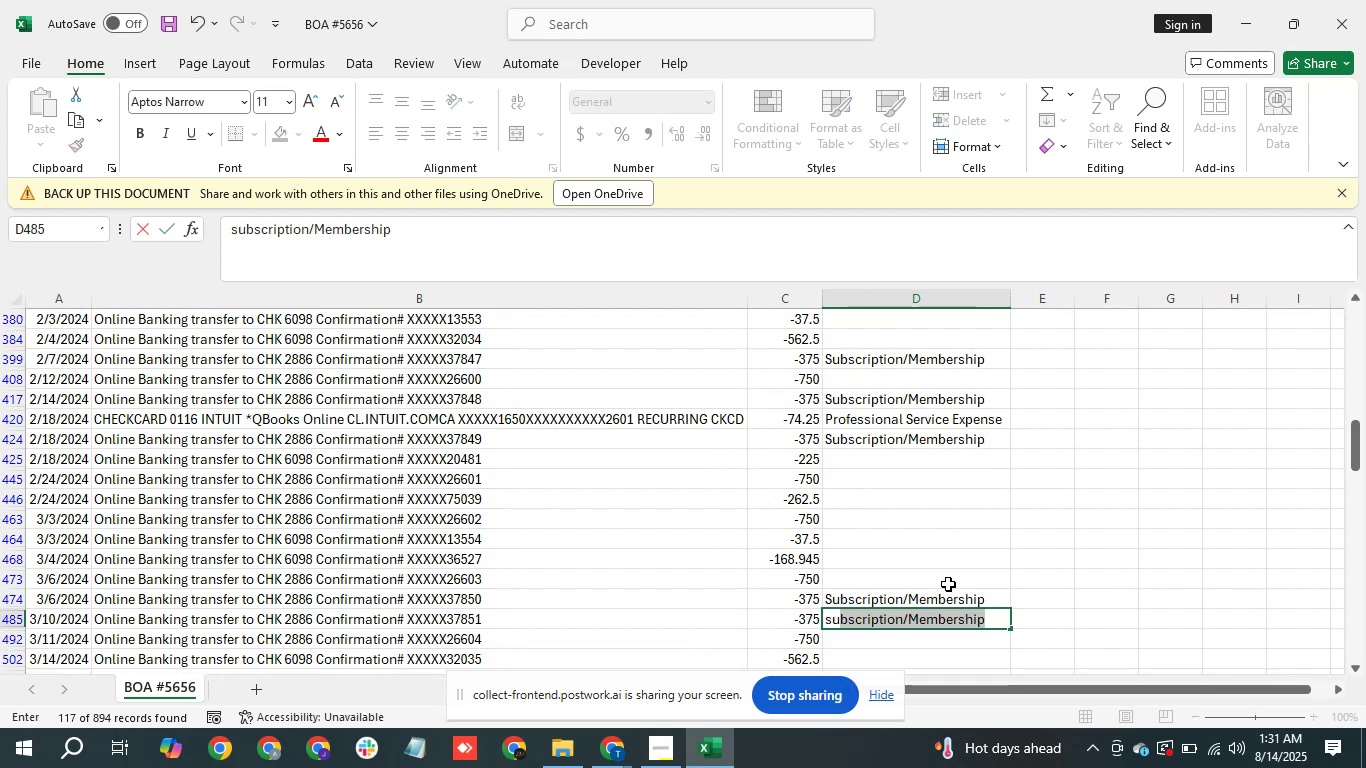 
key(Enter)
 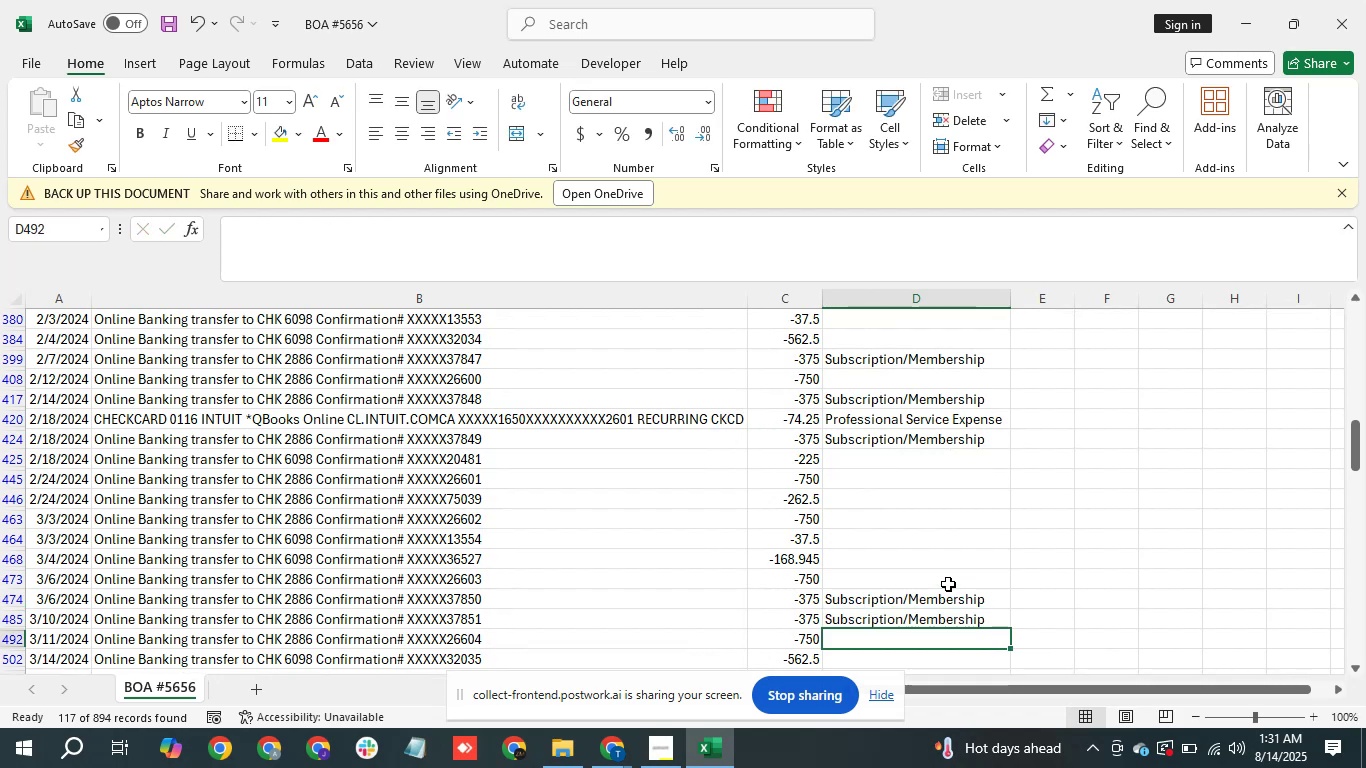 
key(ArrowDown)
 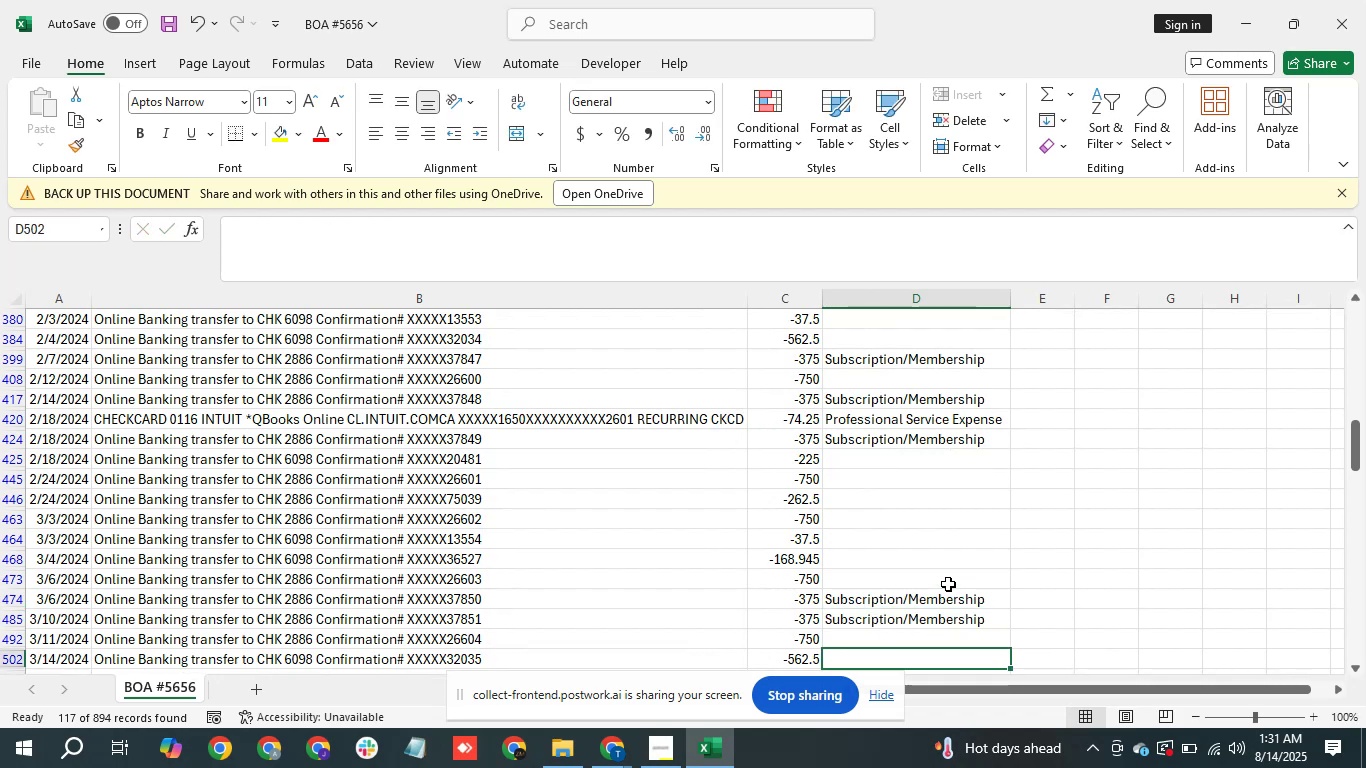 
key(ArrowDown)
 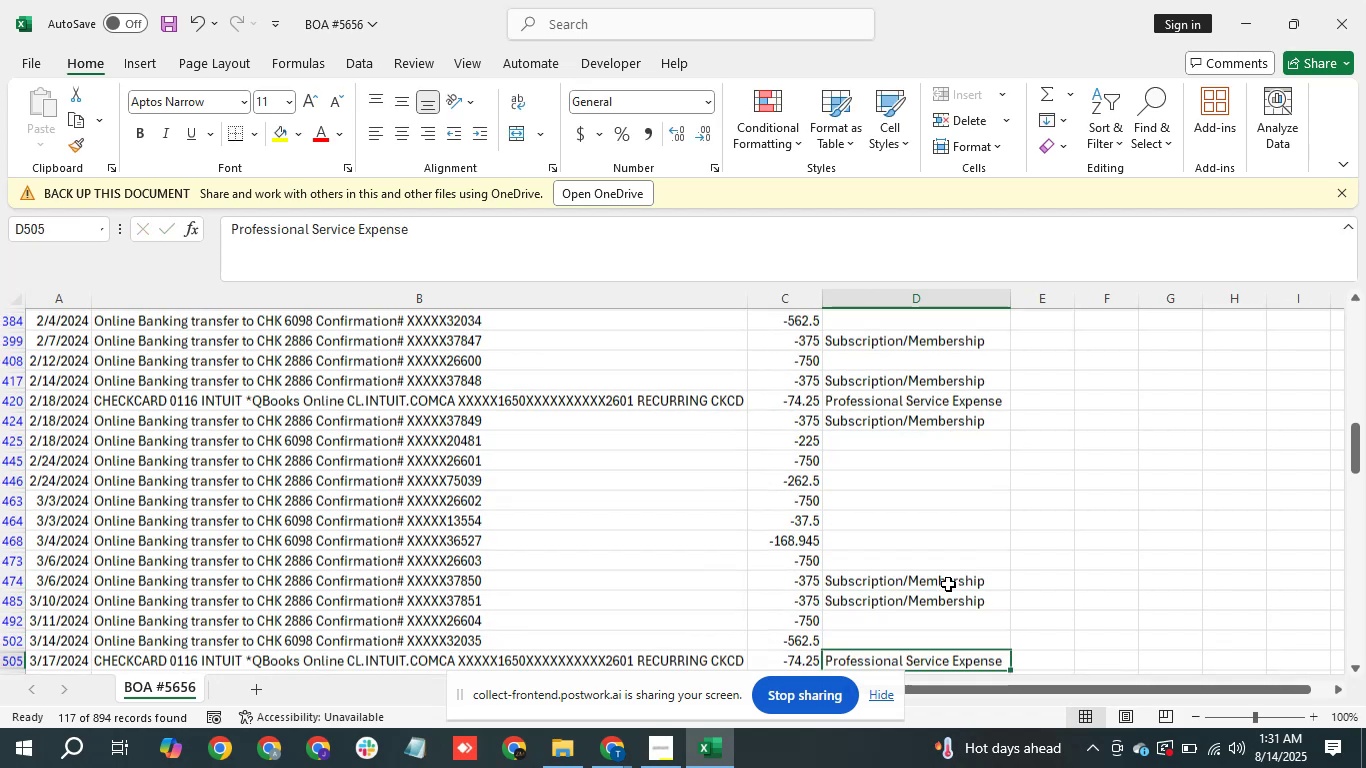 
key(ArrowDown)
 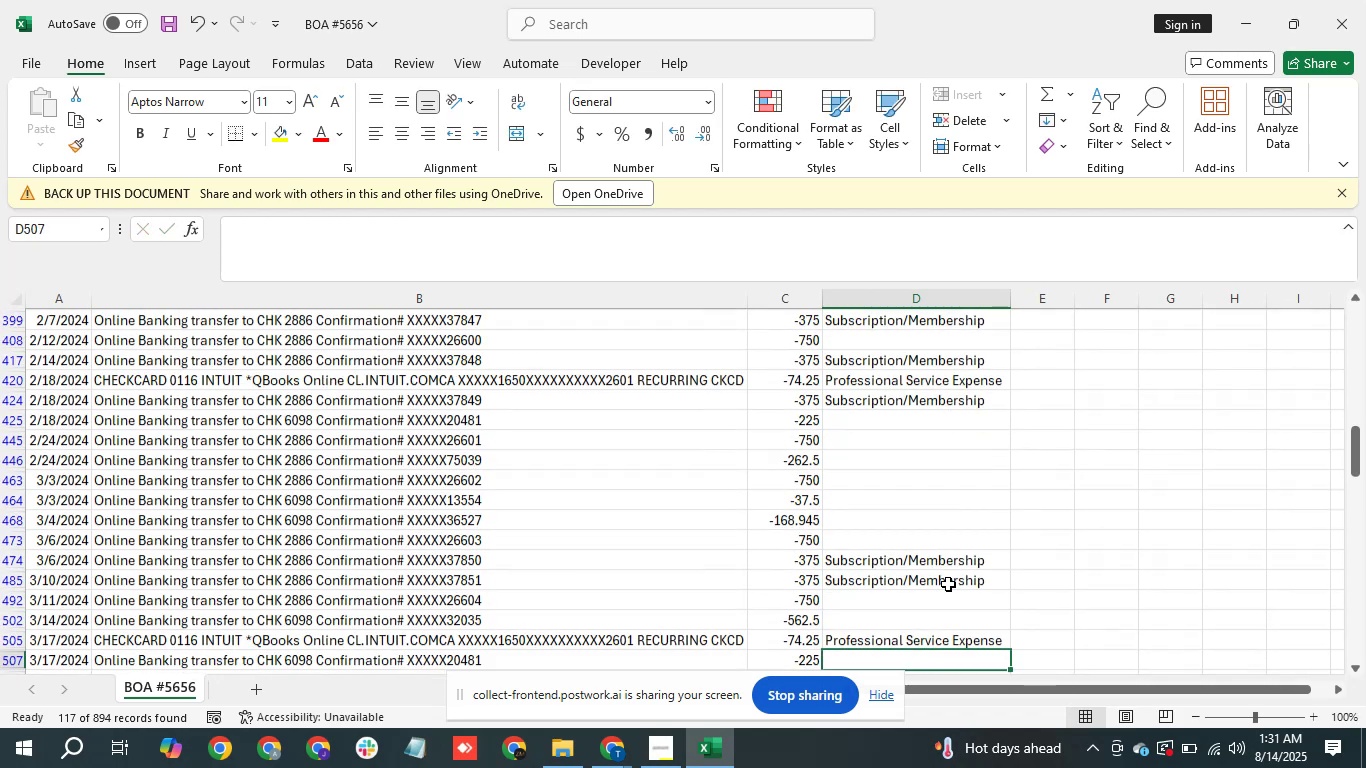 
key(ArrowDown)
 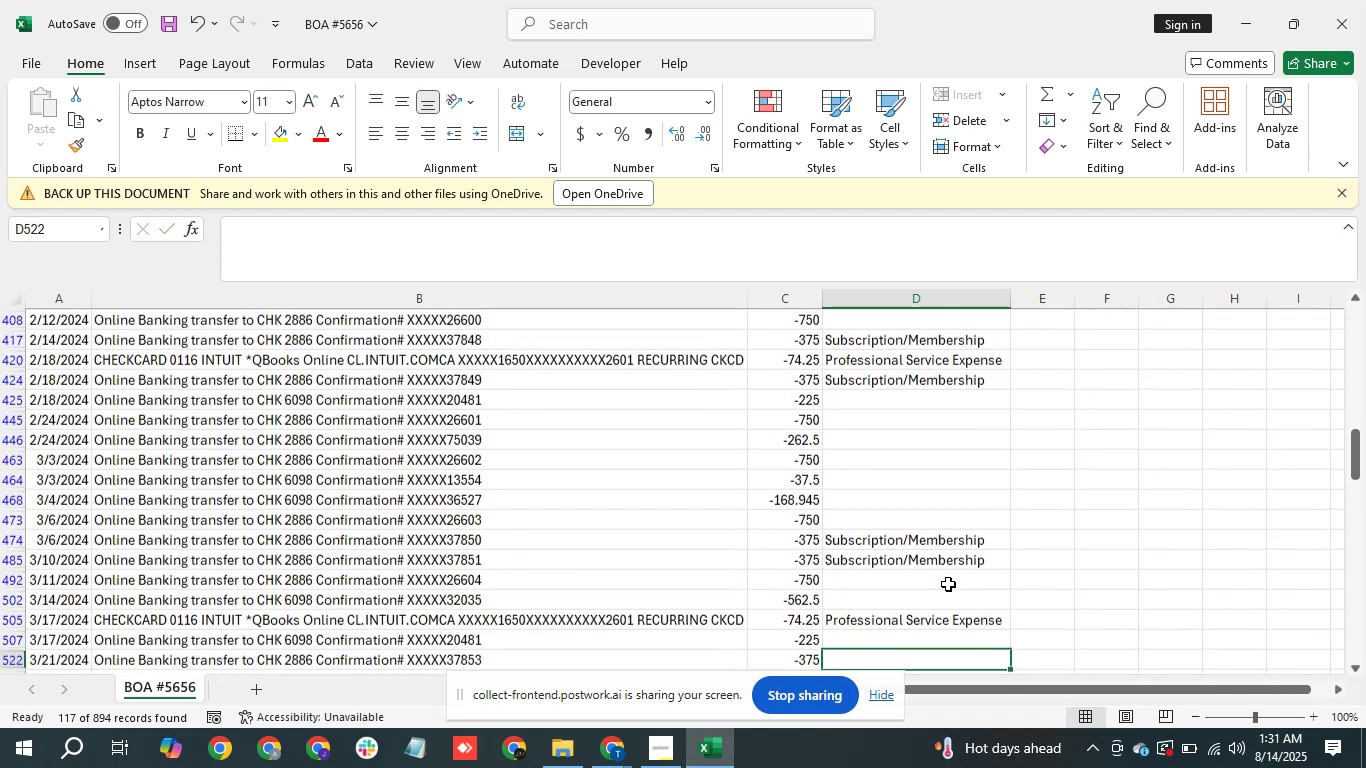 
key(ArrowDown)
 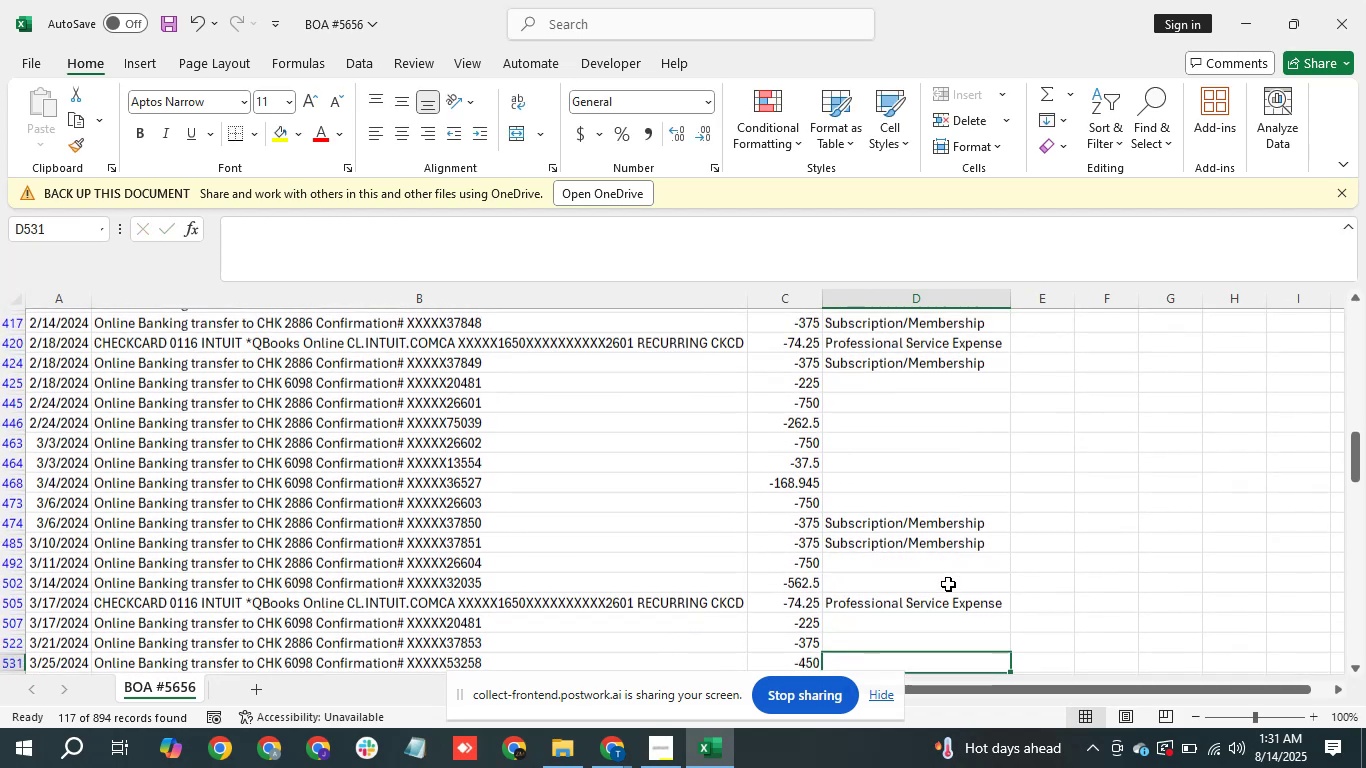 
key(ArrowDown)
 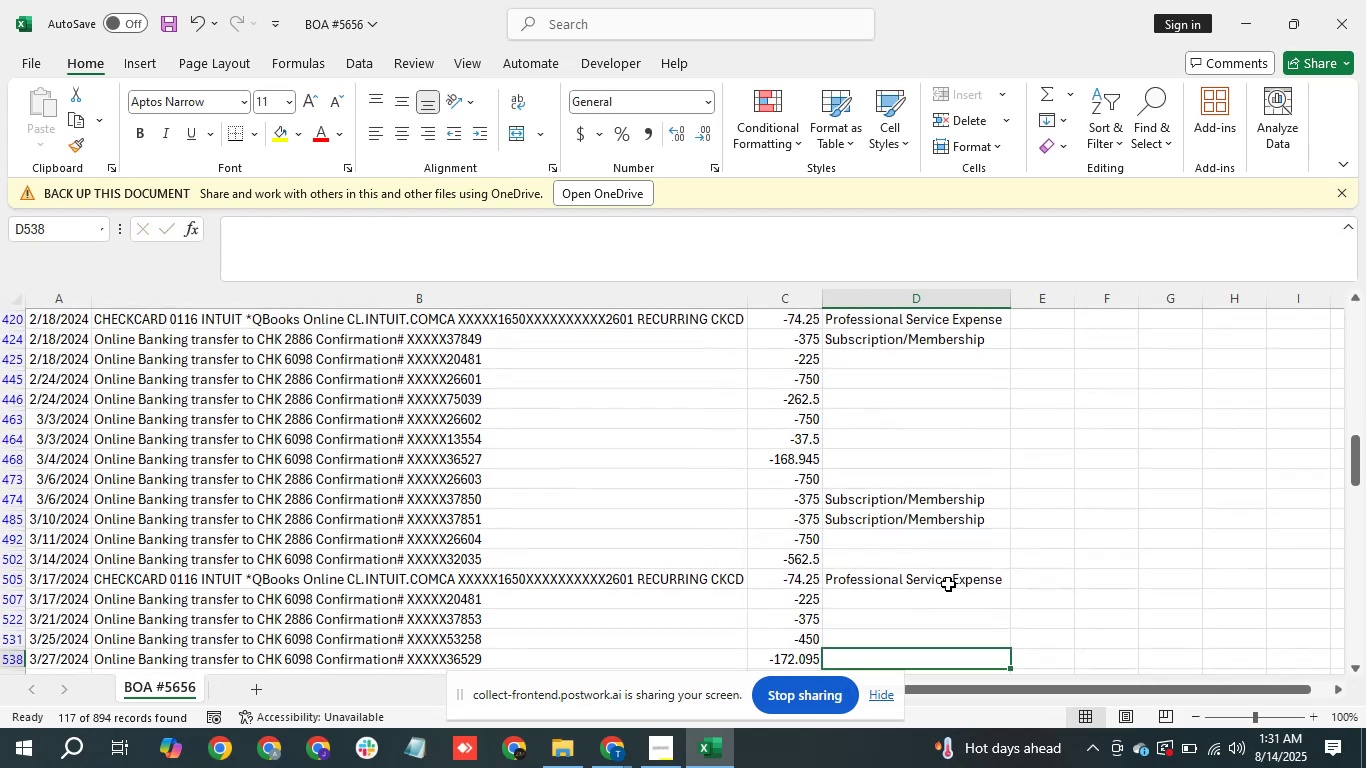 
key(ArrowUp)
 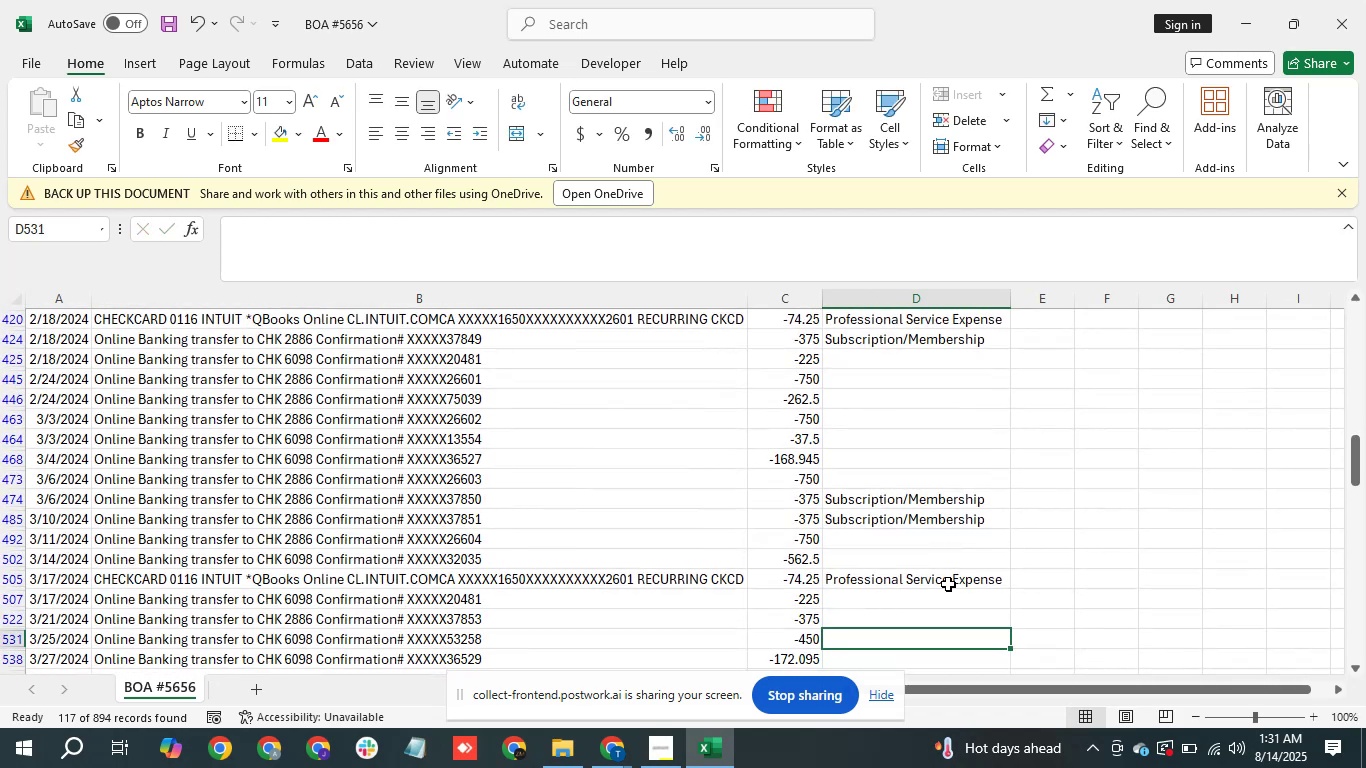 
key(ArrowUp)
 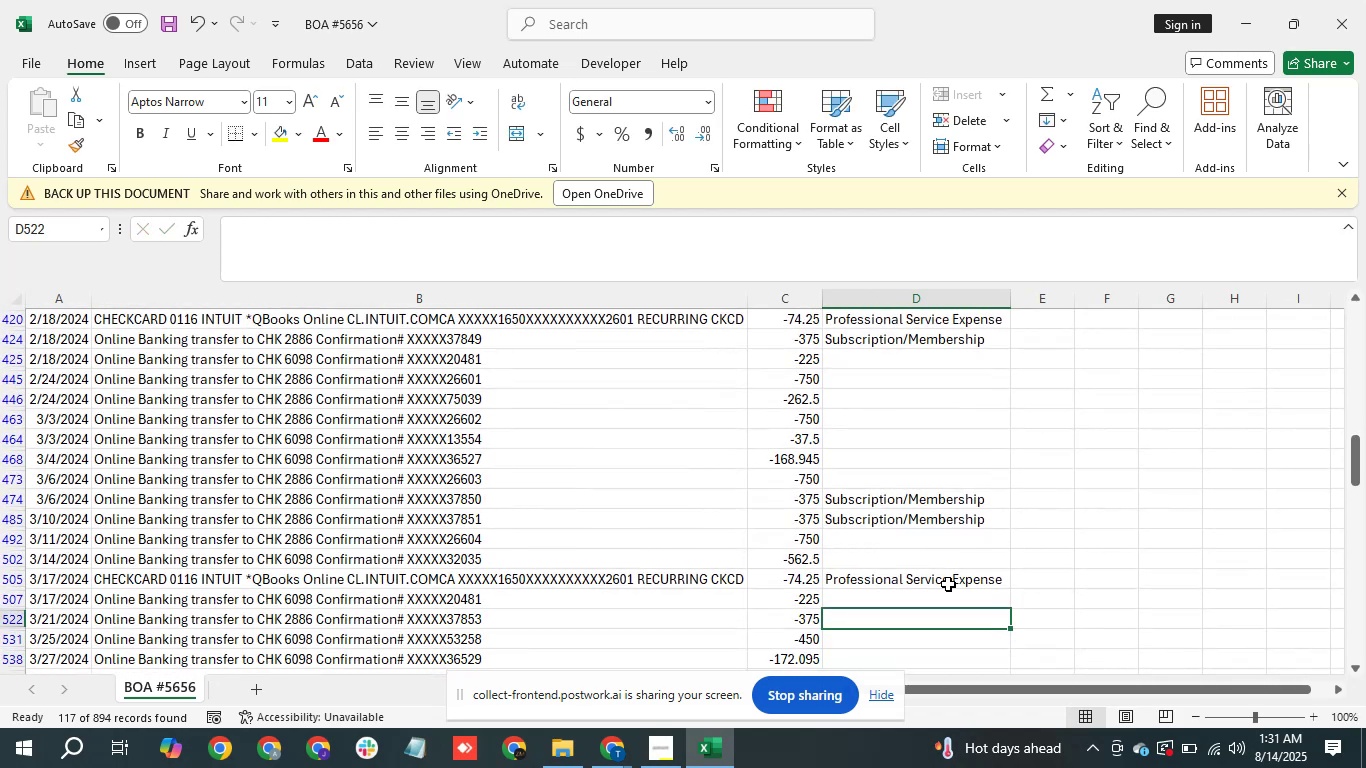 
type(su)
 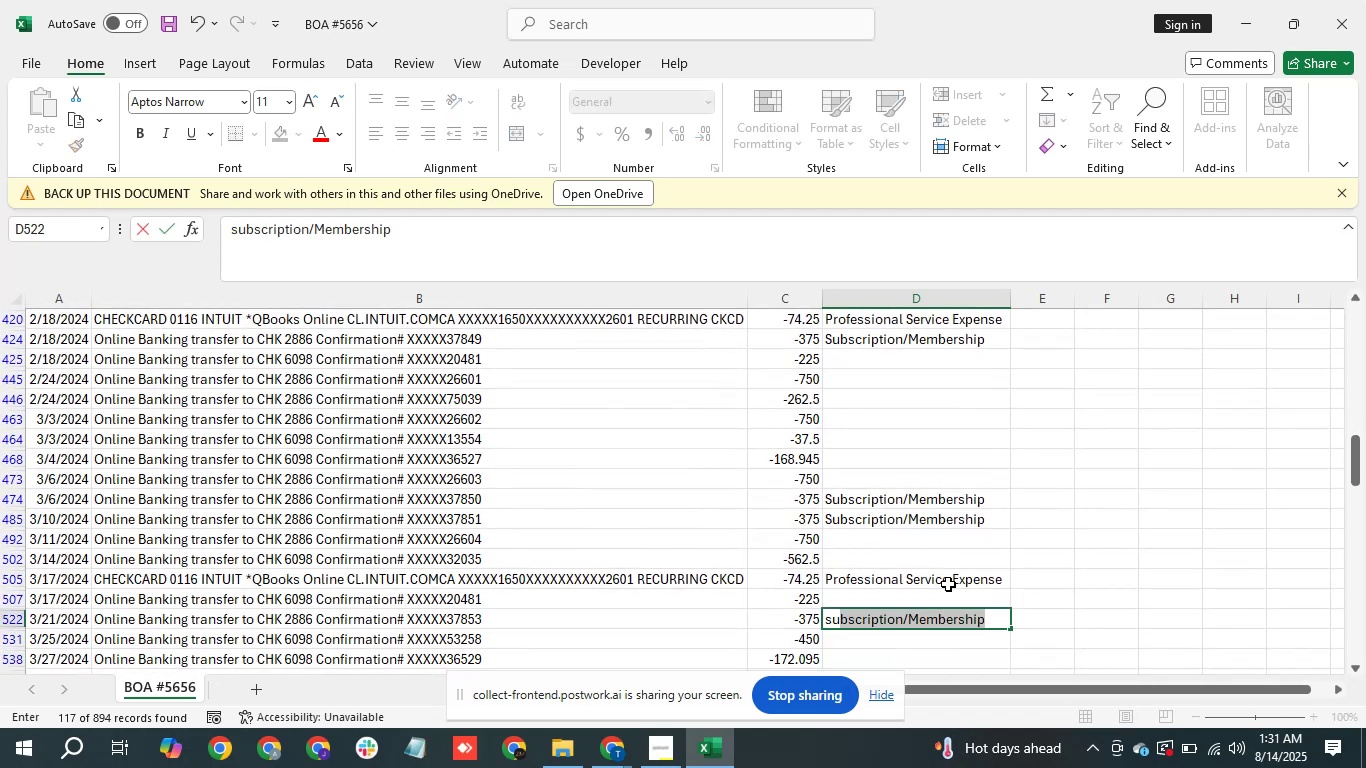 
key(Enter)
 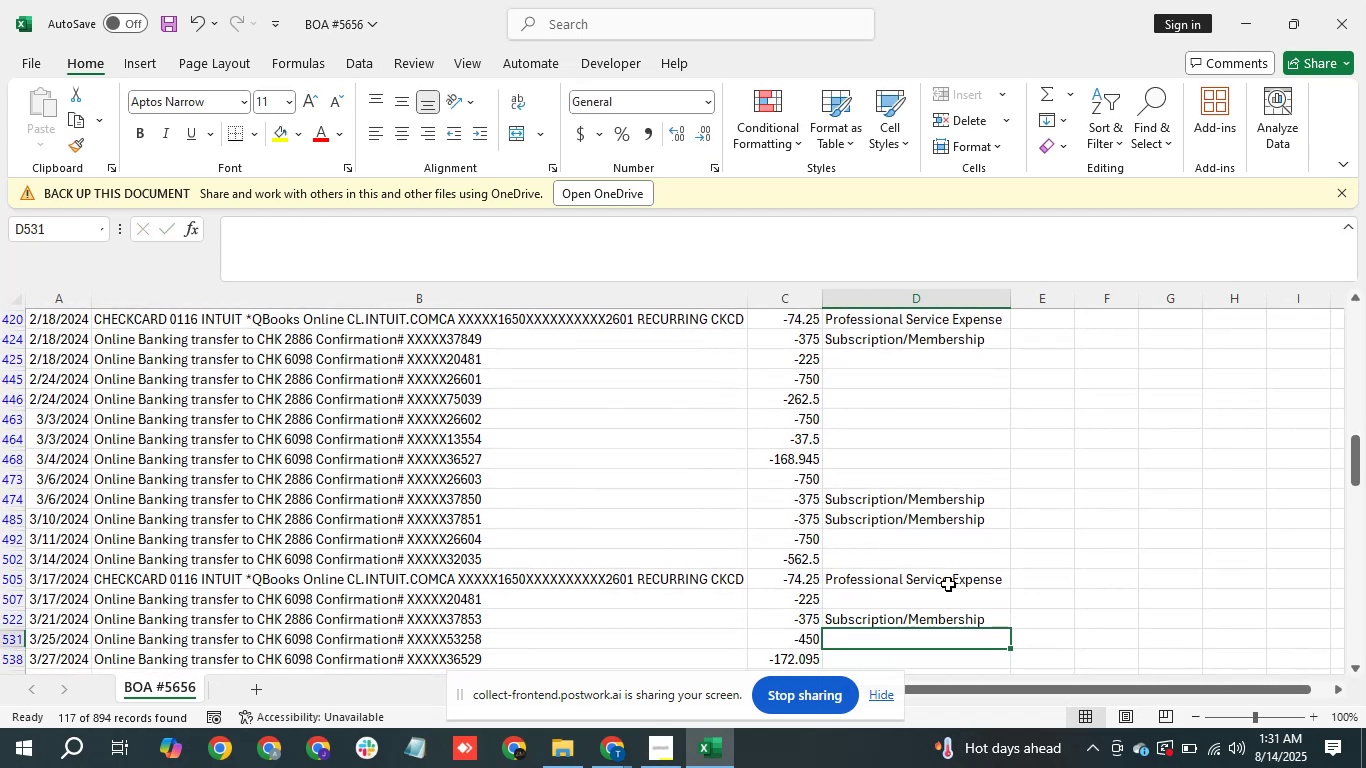 
key(ArrowDown)
 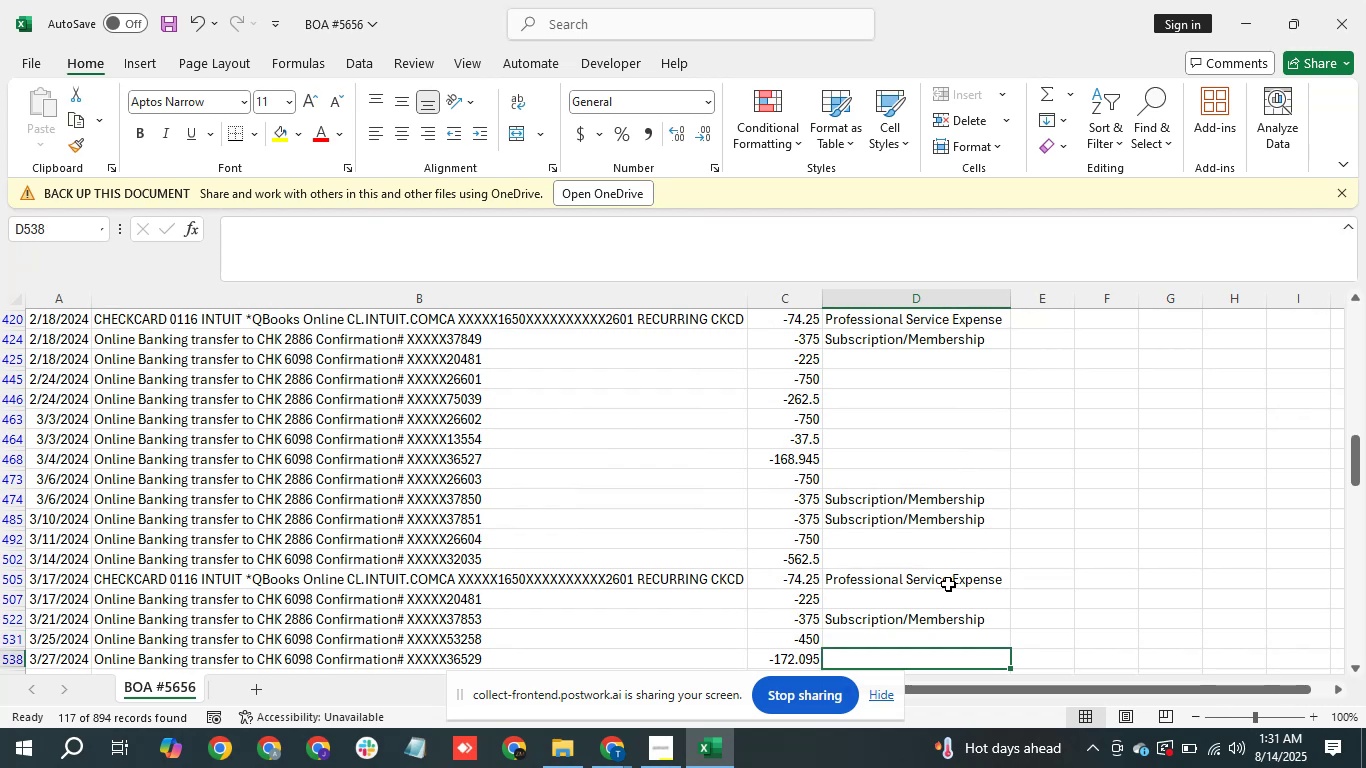 
key(ArrowDown)
 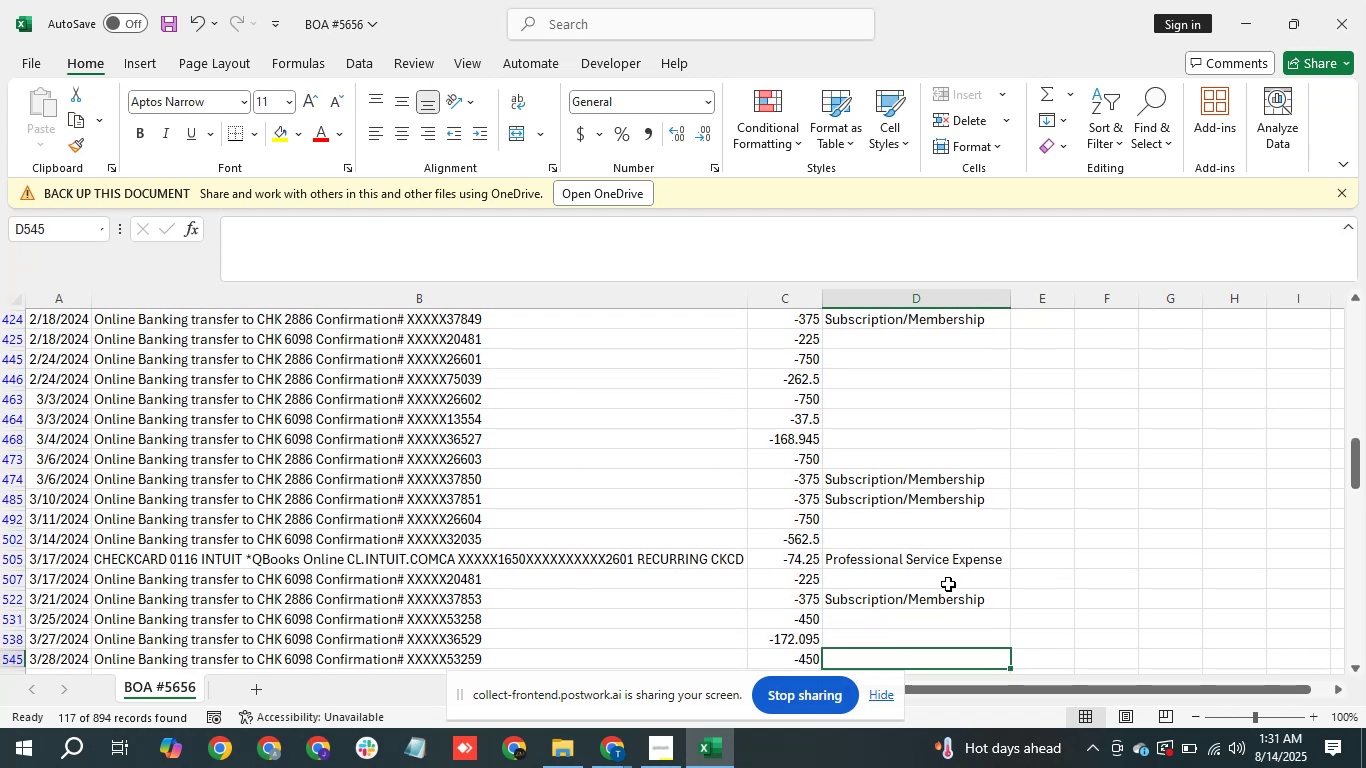 
key(ArrowDown)
 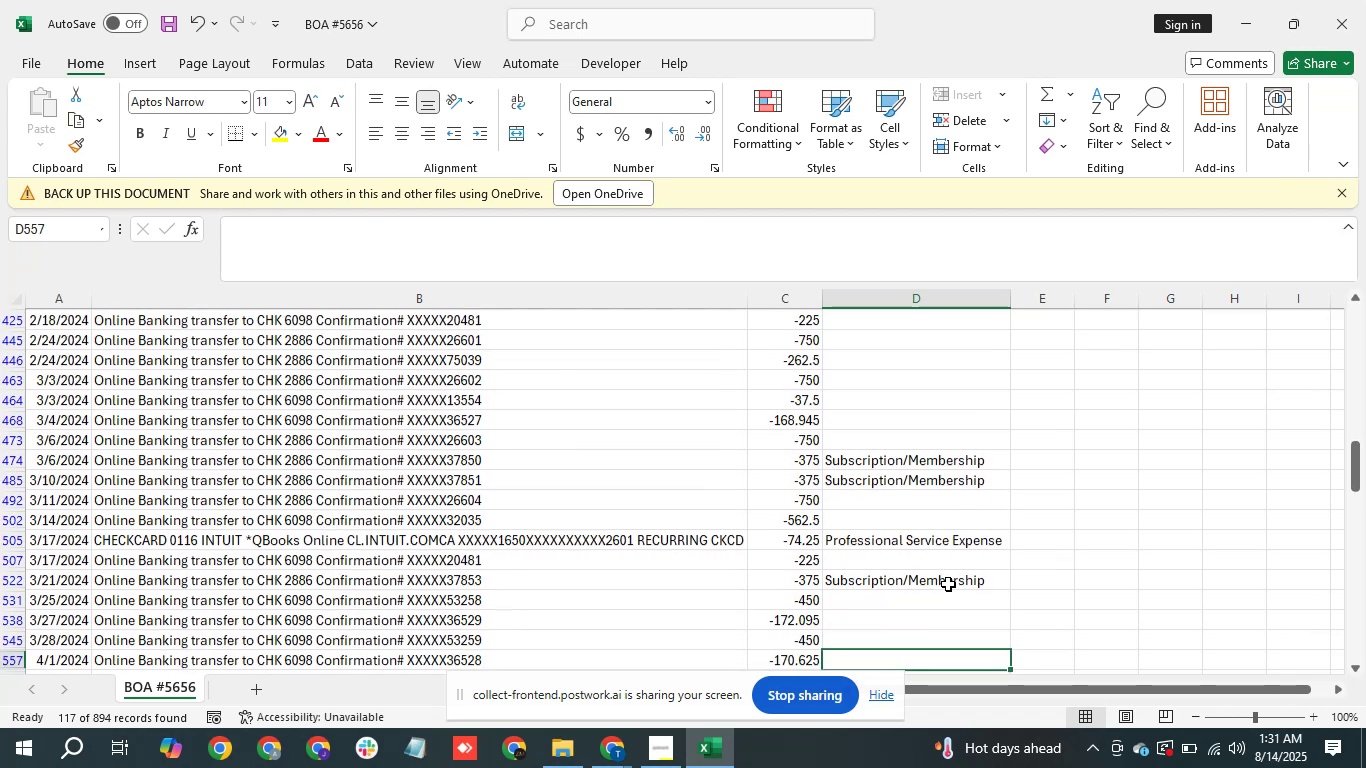 
key(ArrowDown)
 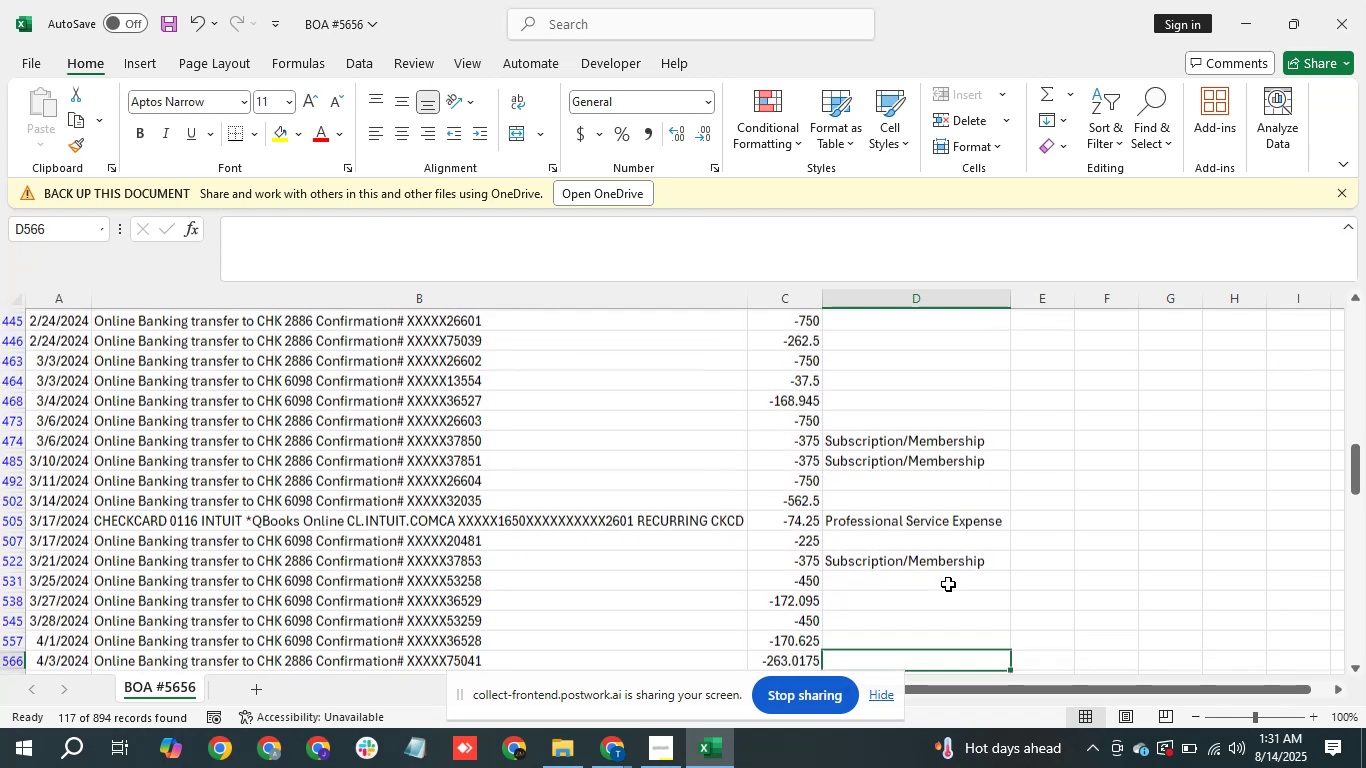 
key(ArrowDown)
 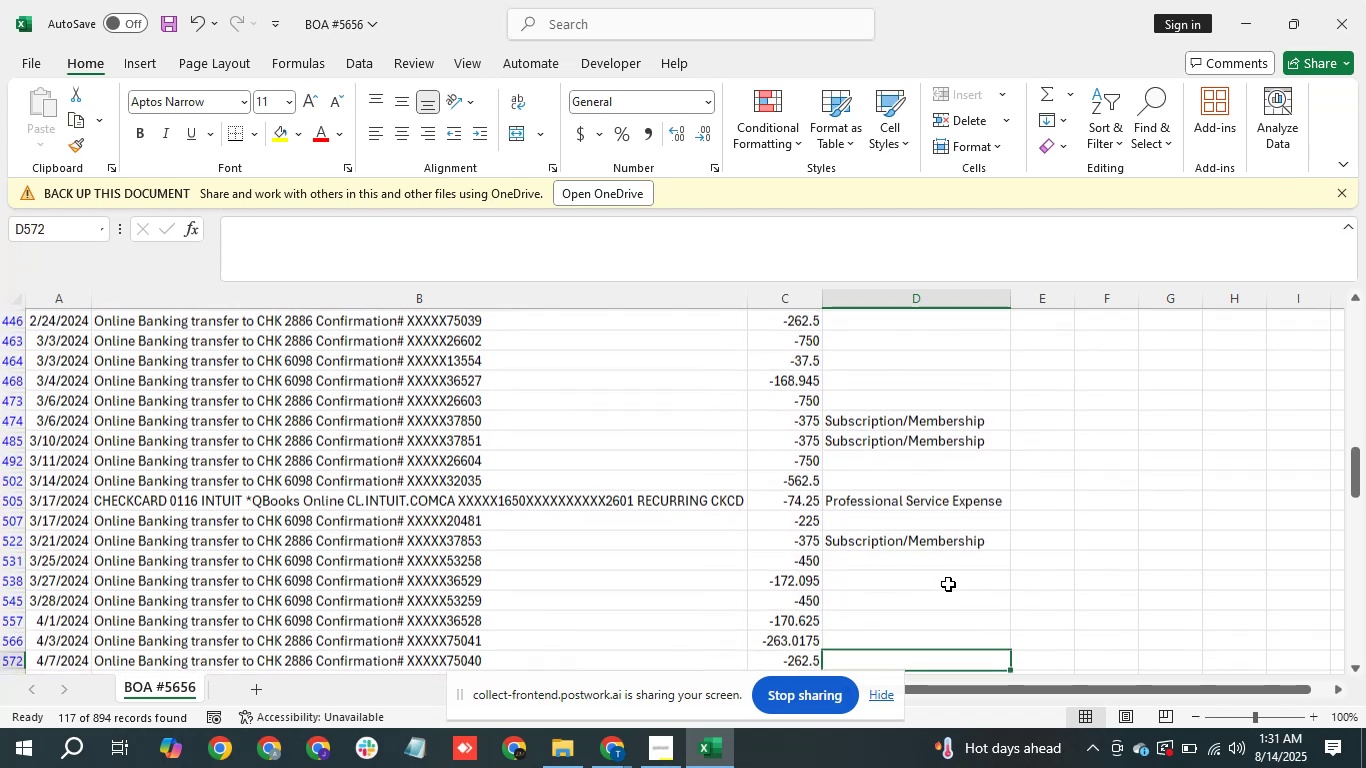 
key(ArrowDown)
 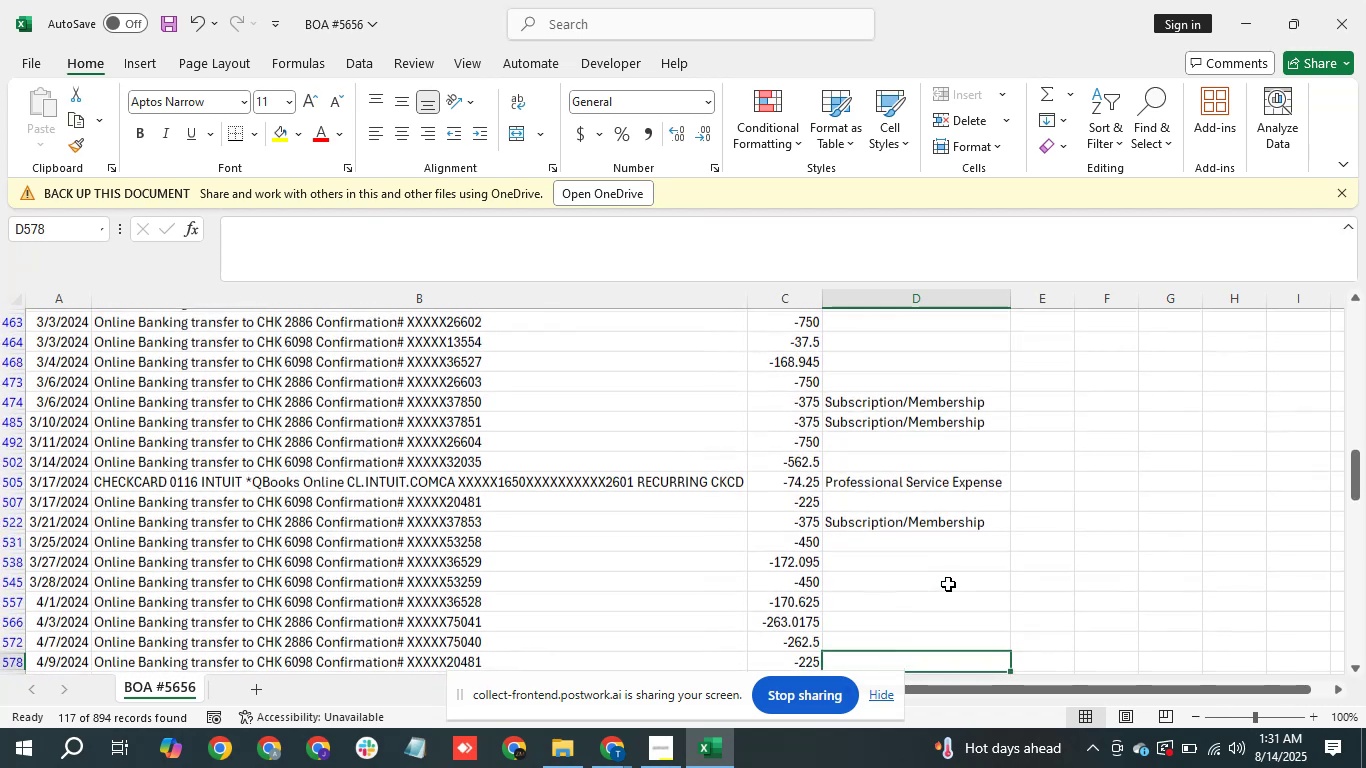 
key(ArrowDown)
 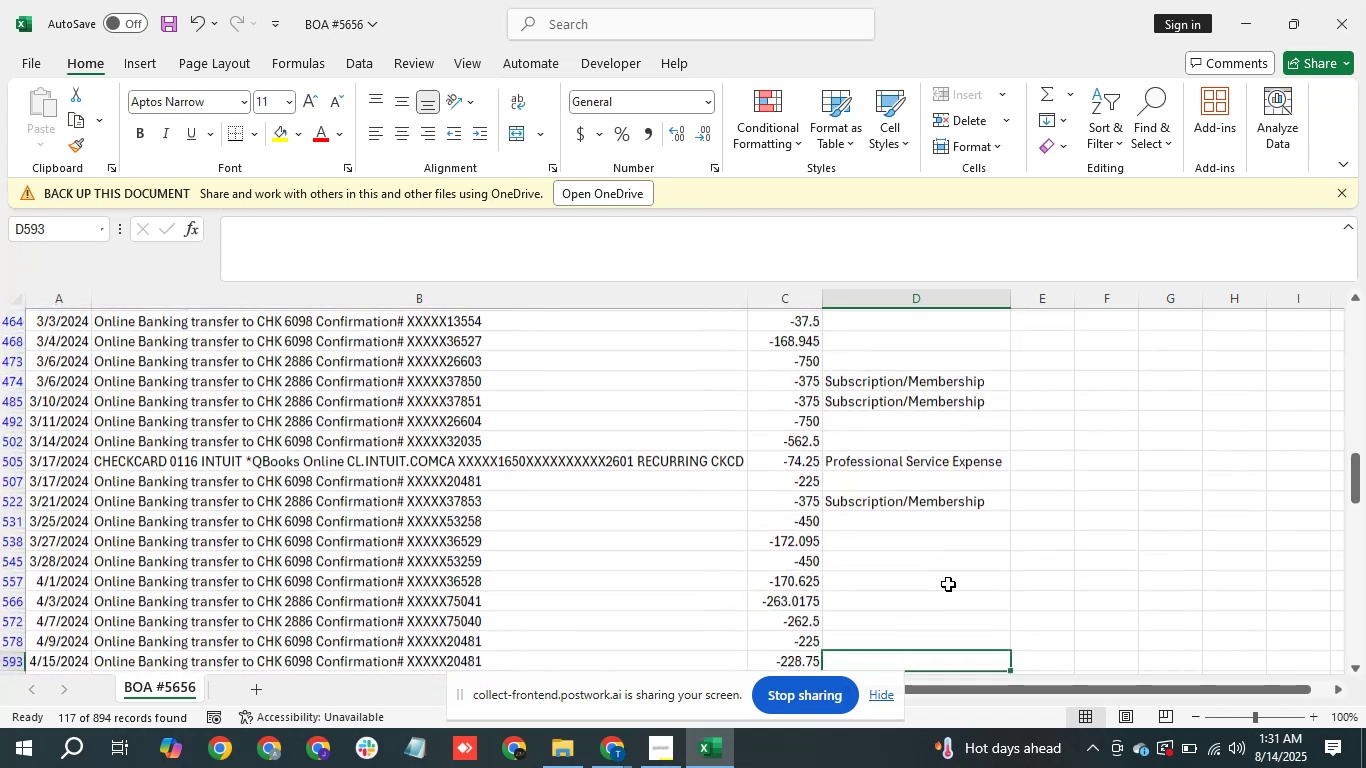 
key(ArrowDown)
 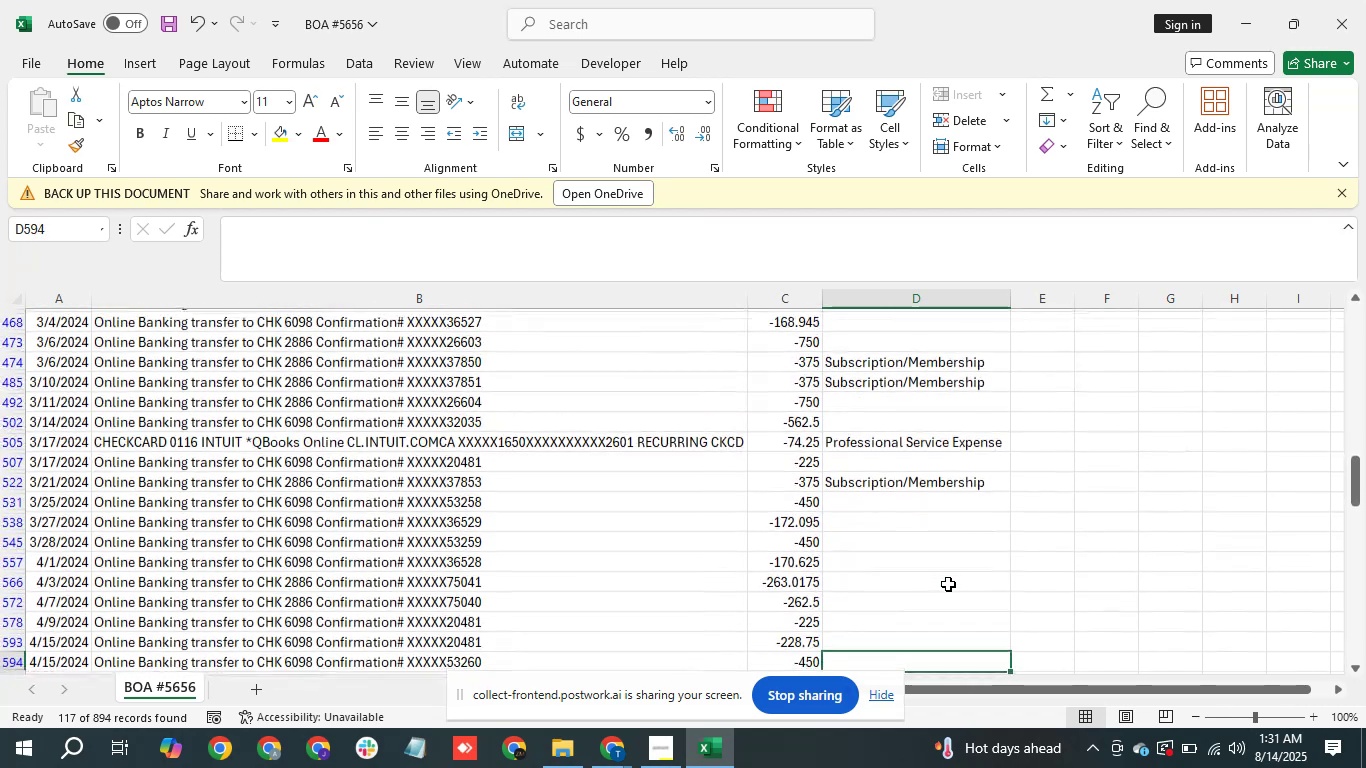 
key(ArrowDown)
 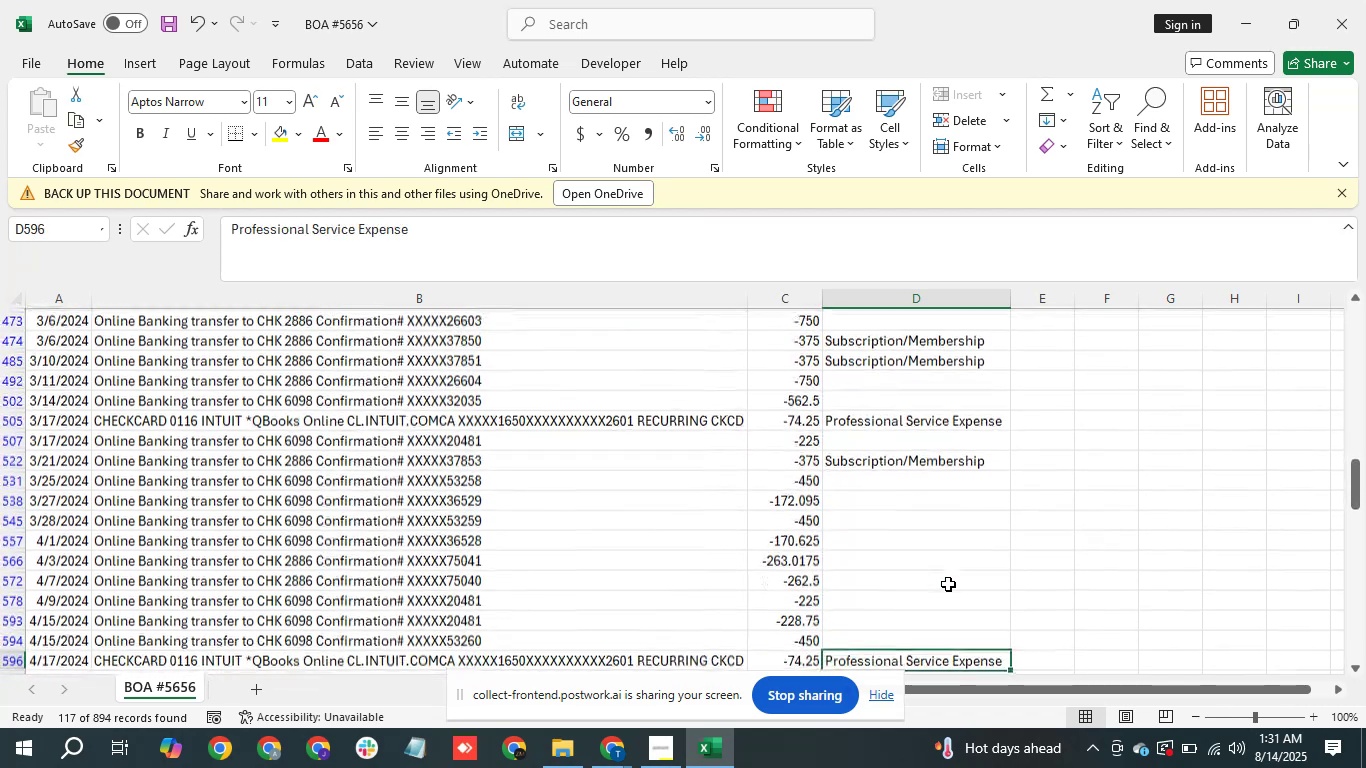 
key(ArrowDown)
 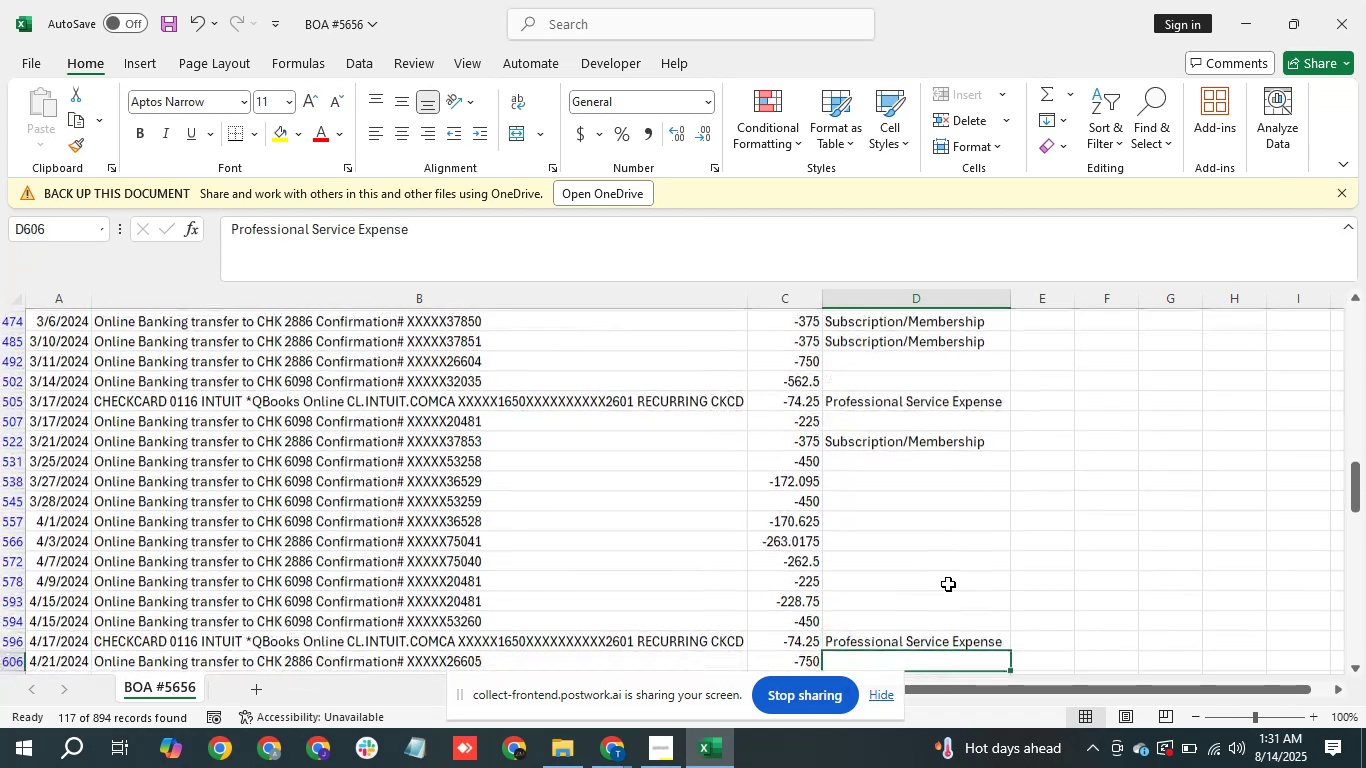 
key(ArrowDown)
 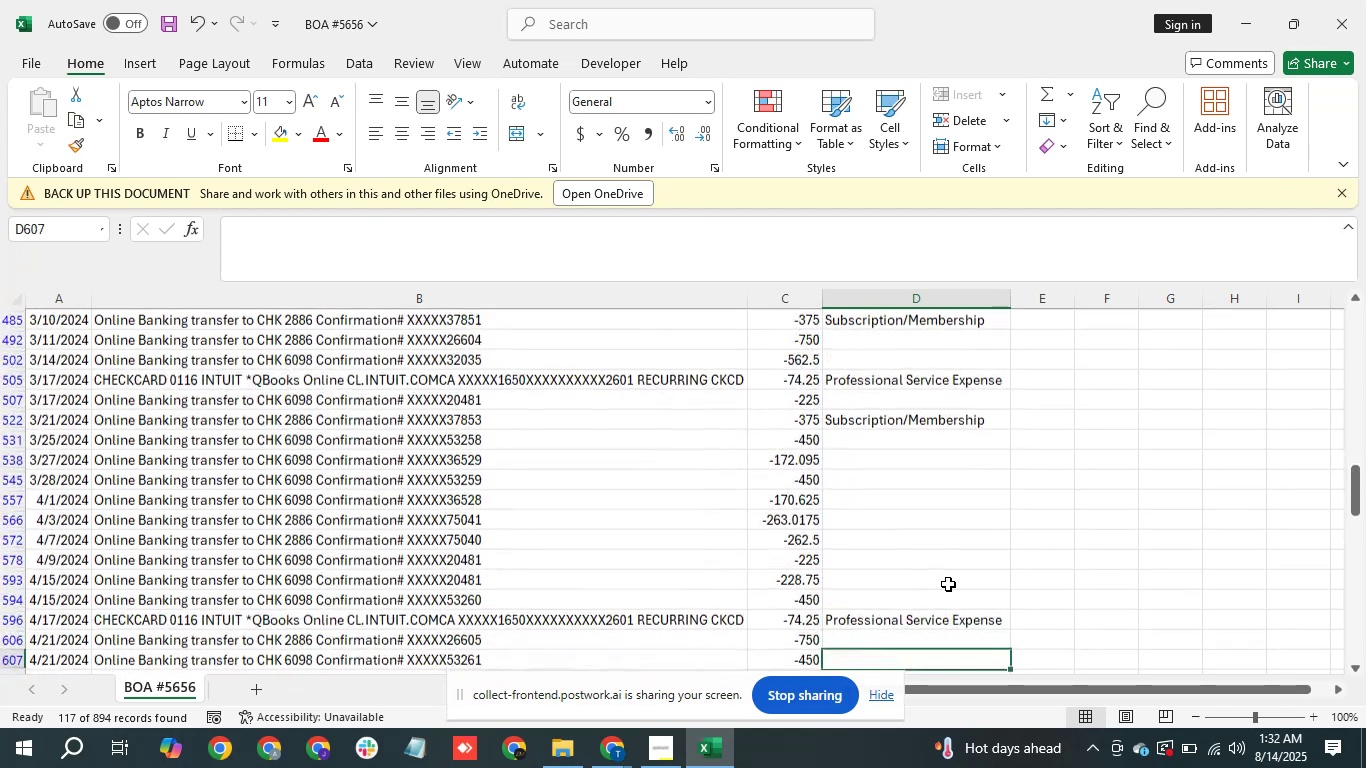 
key(ArrowDown)
 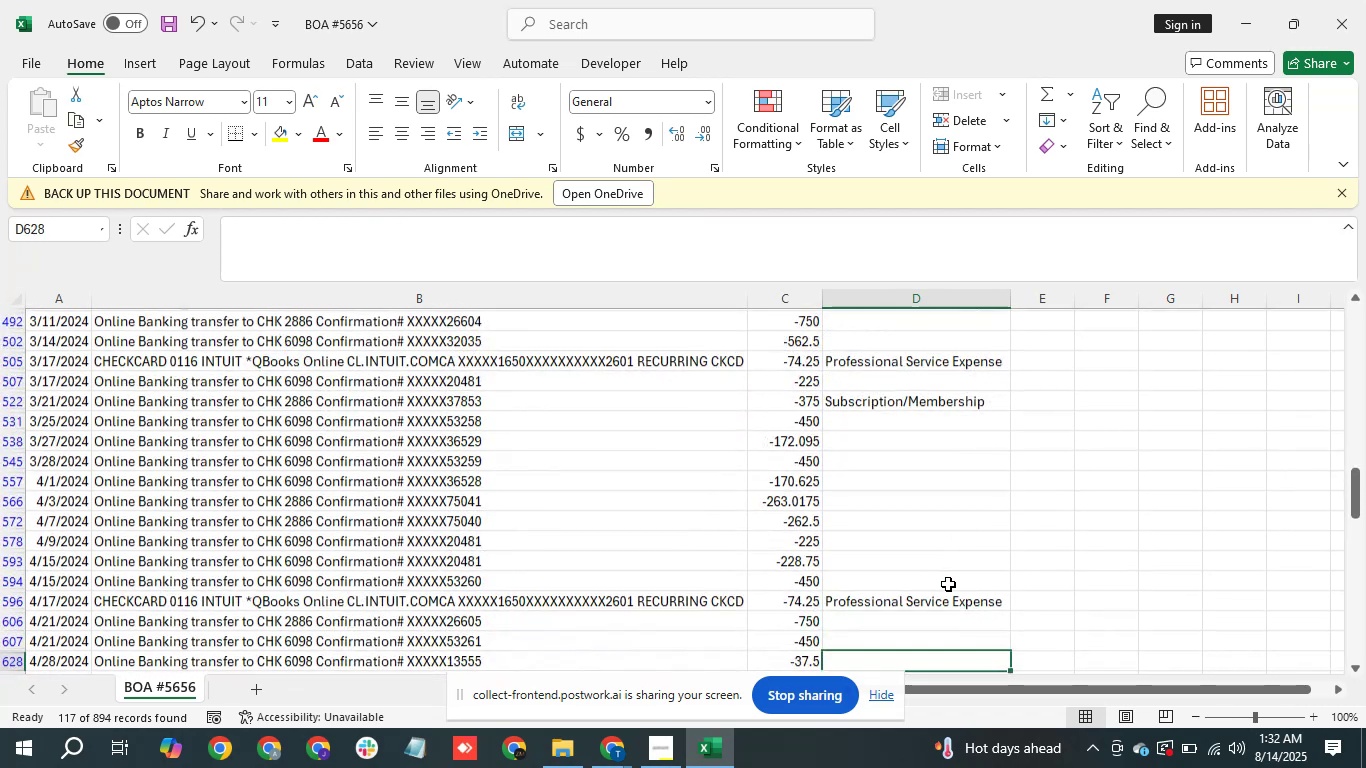 
key(ArrowDown)
 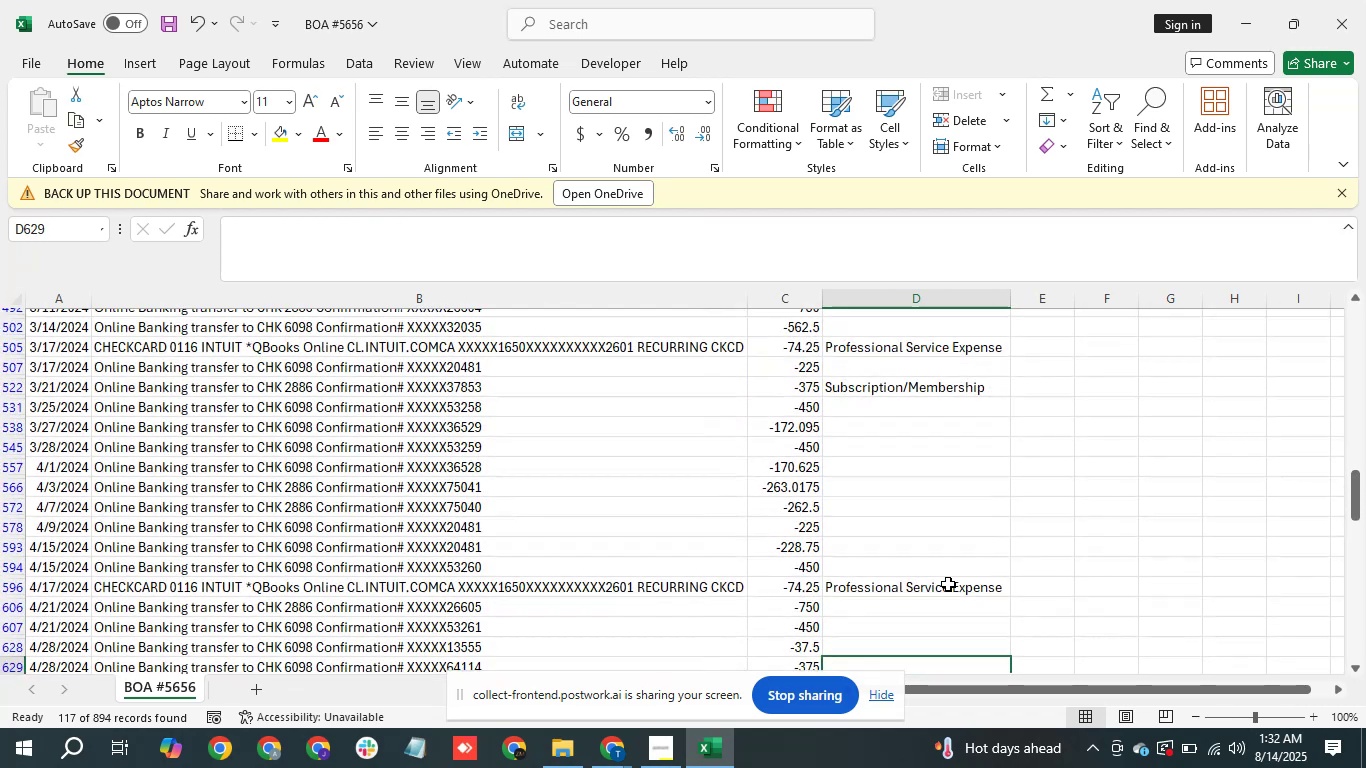 
key(ArrowDown)
 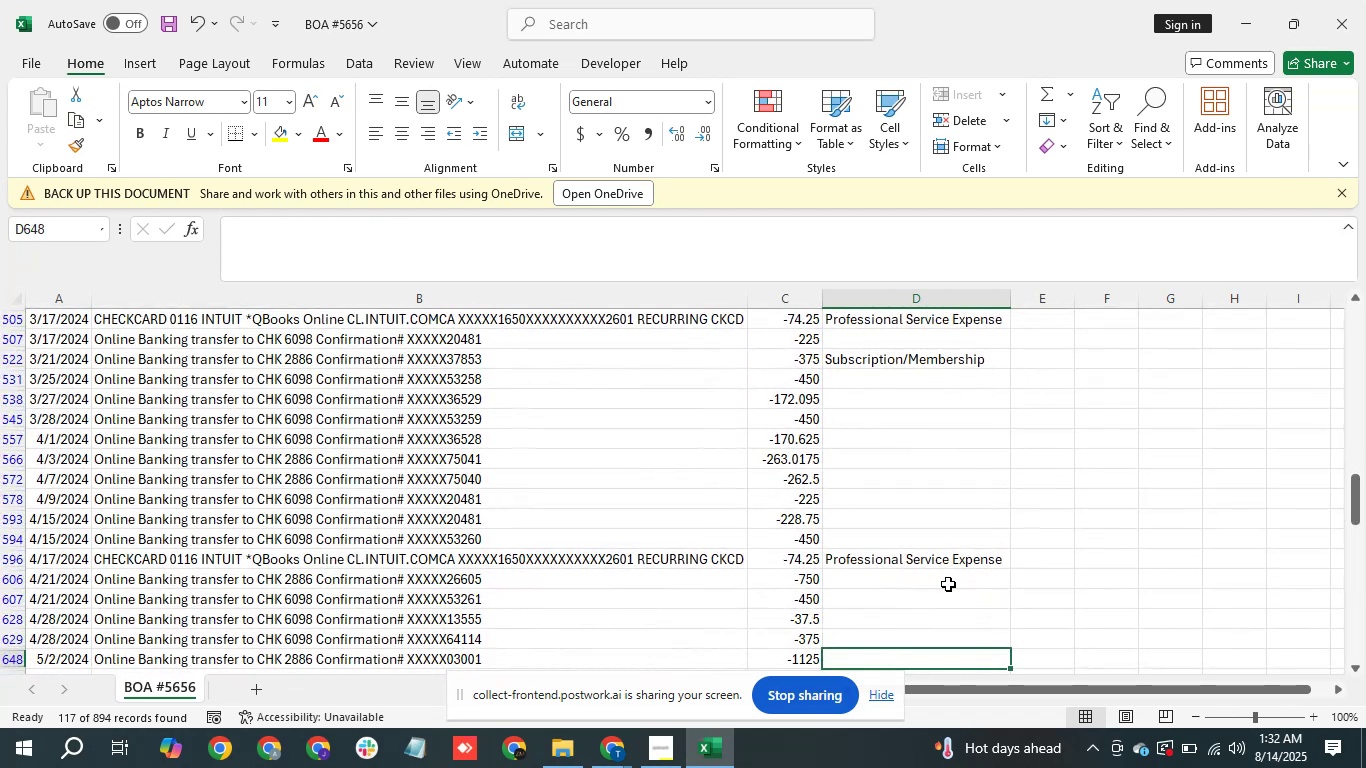 
key(ArrowUp)
 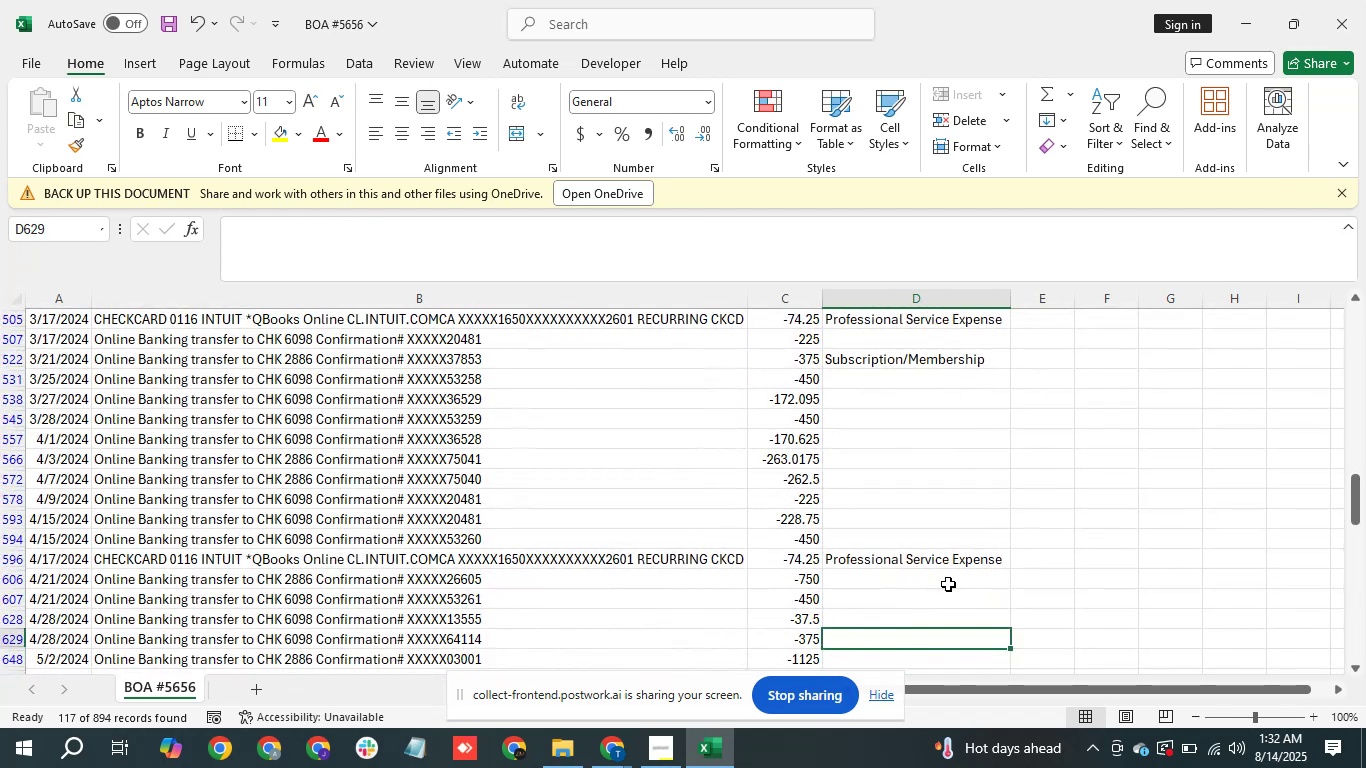 
key(ArrowDown)
 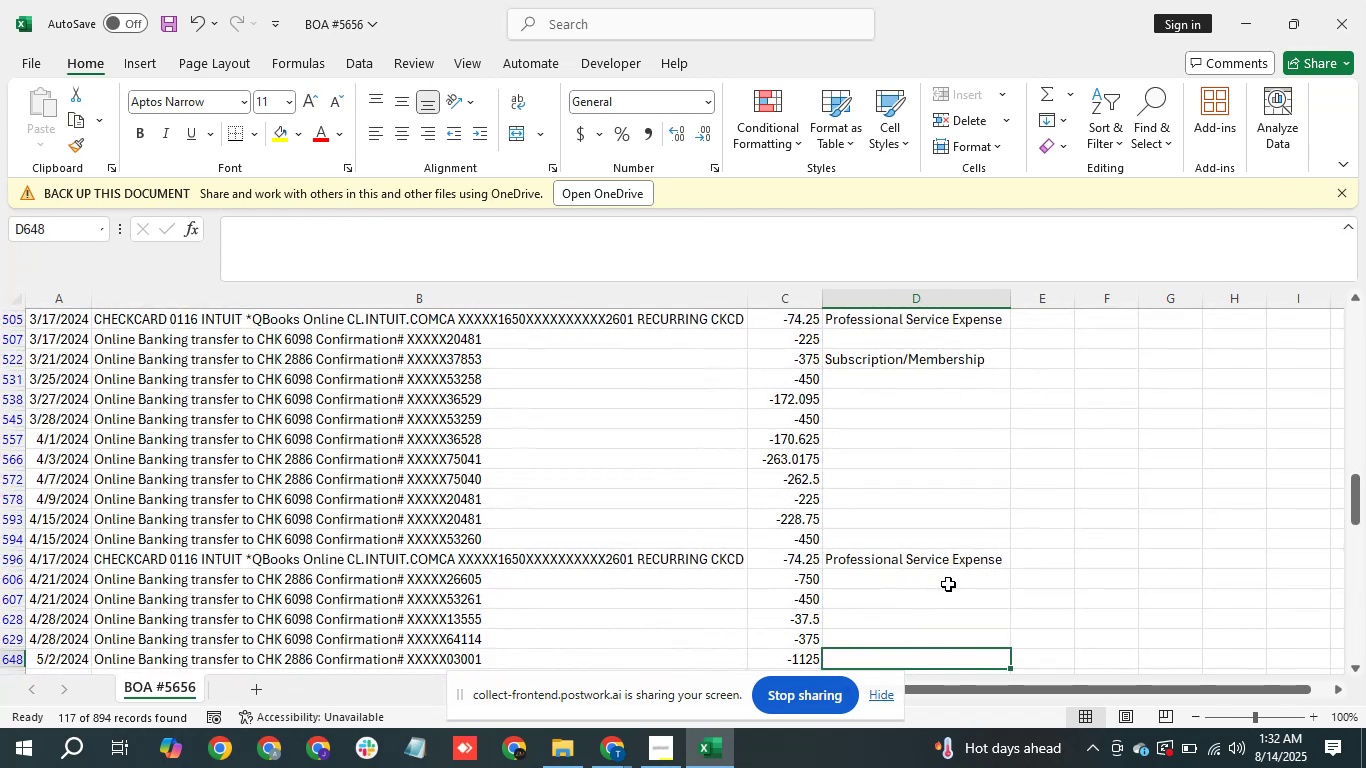 
key(ArrowDown)
 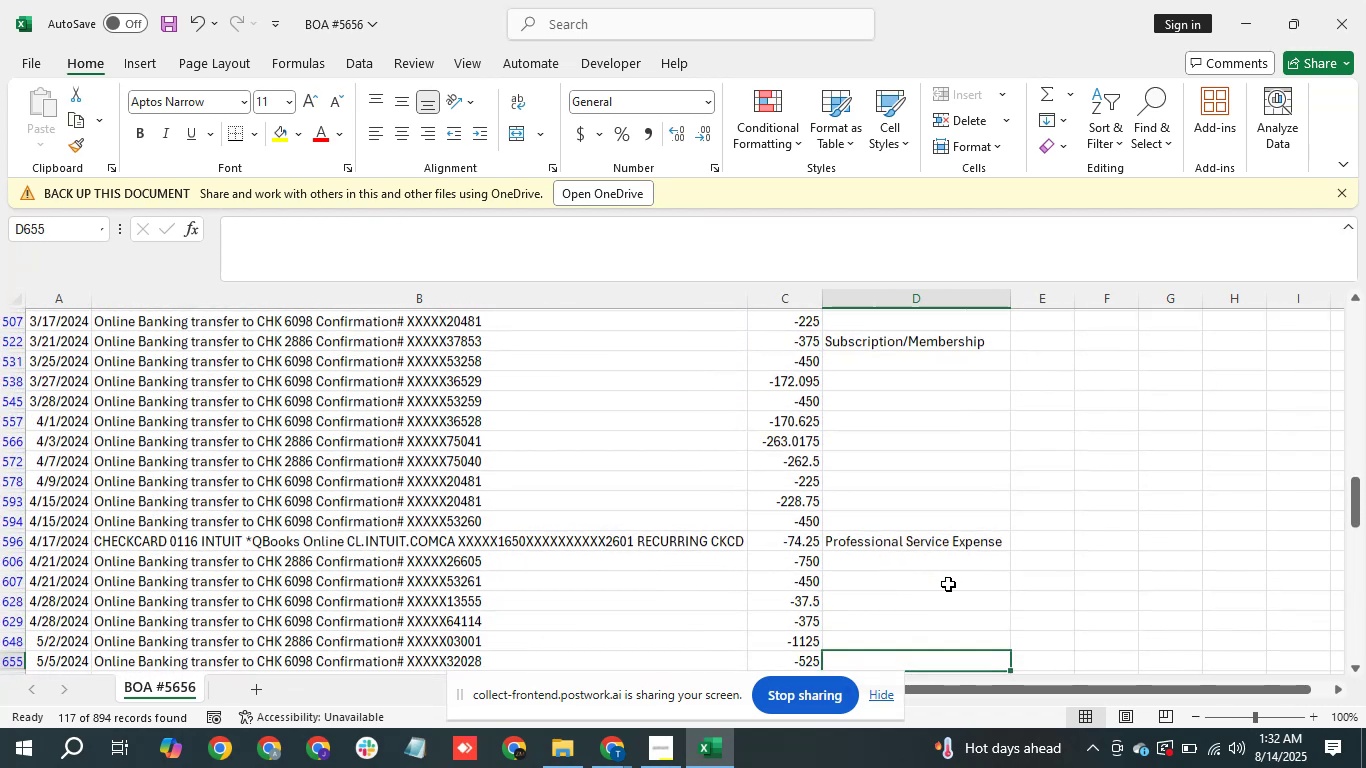 
key(ArrowDown)
 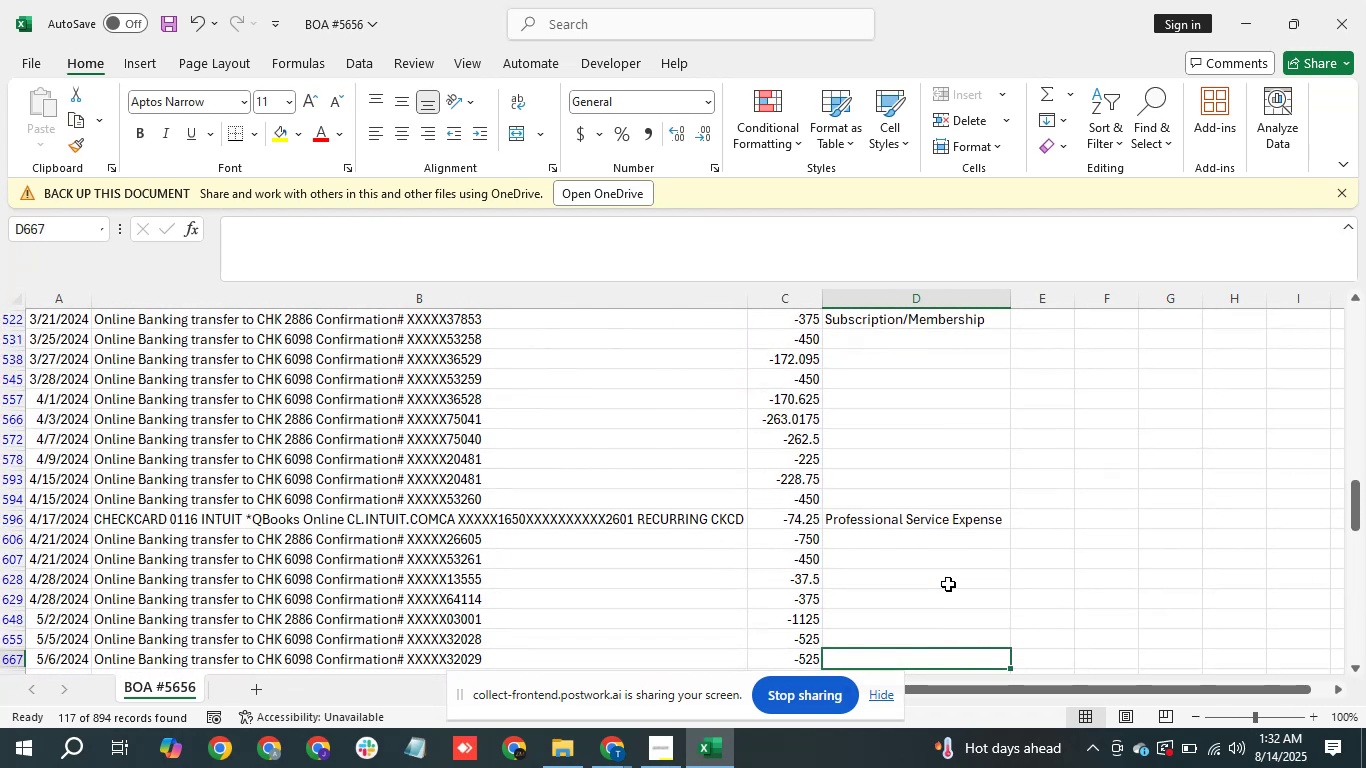 
key(ArrowUp)
 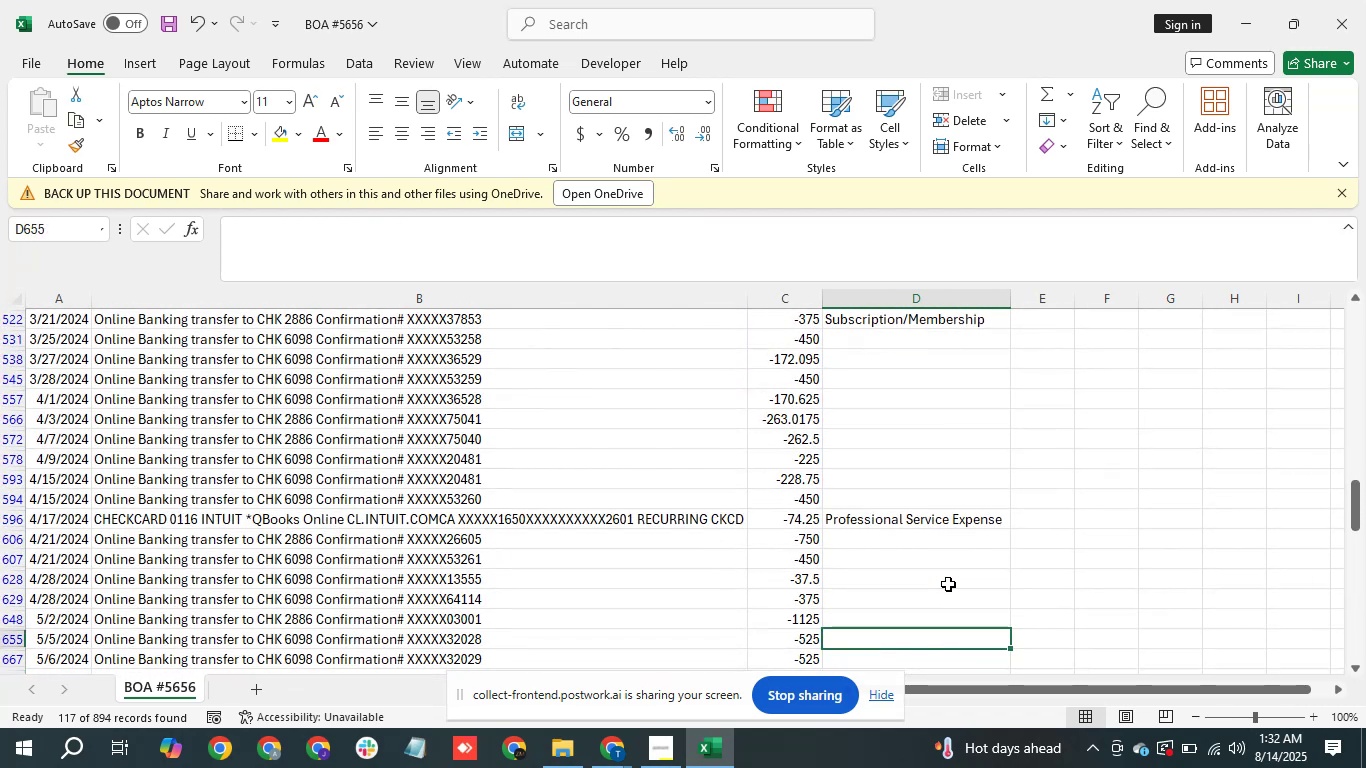 
key(ArrowUp)
 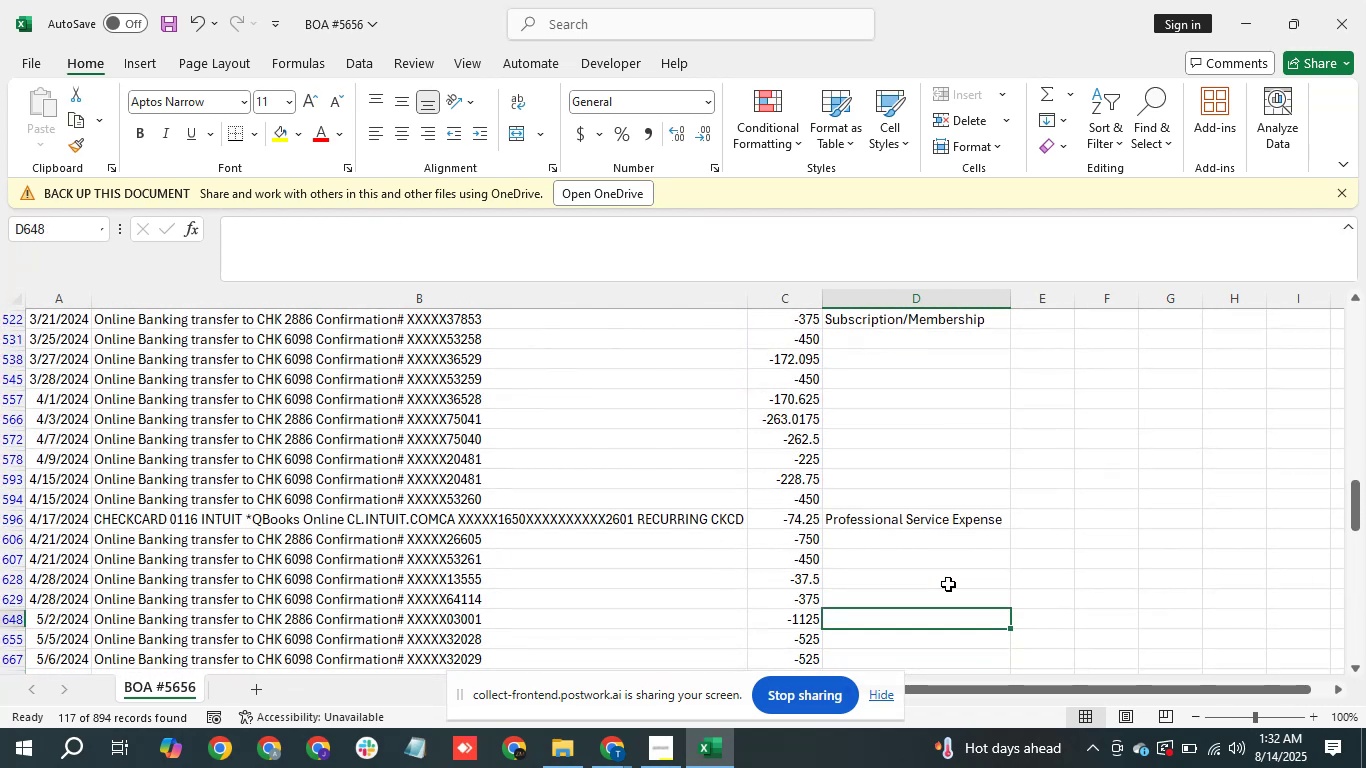 
key(ArrowUp)
 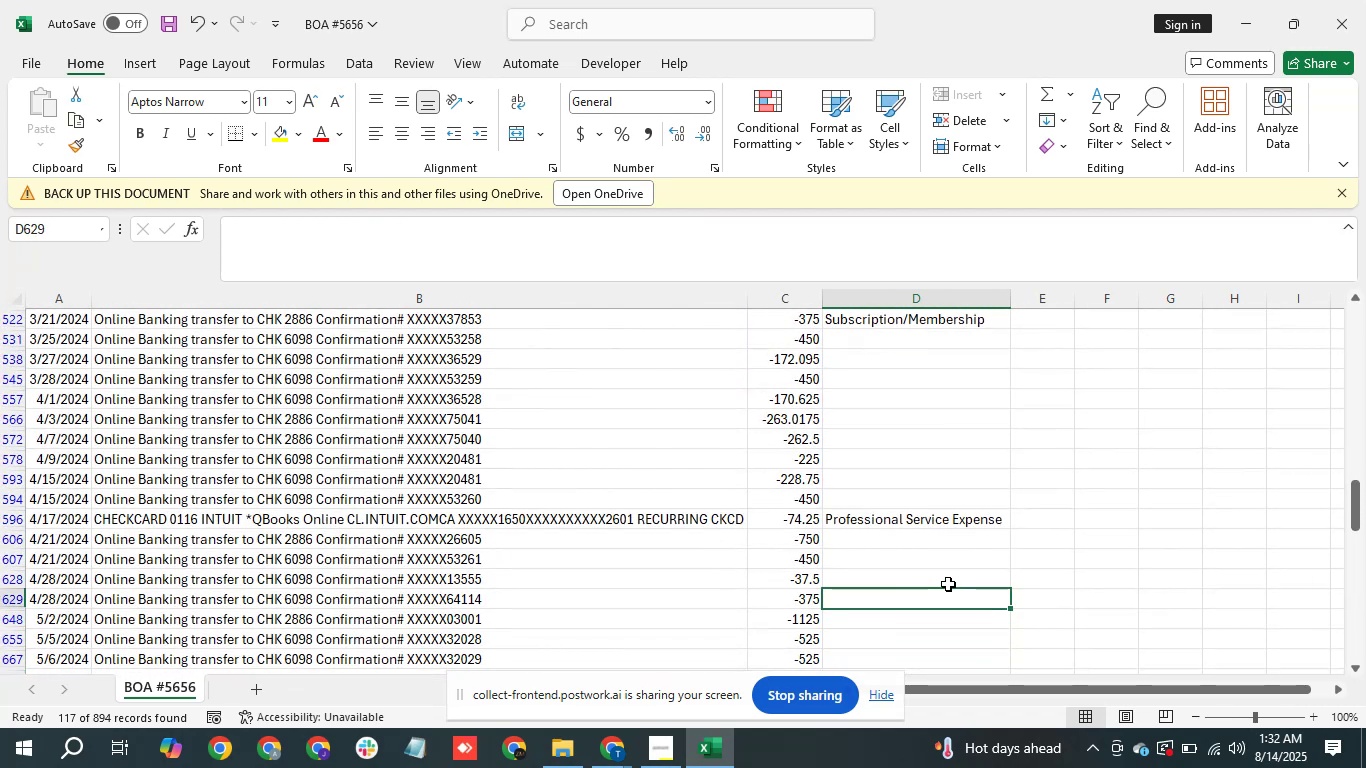 
type(su)
 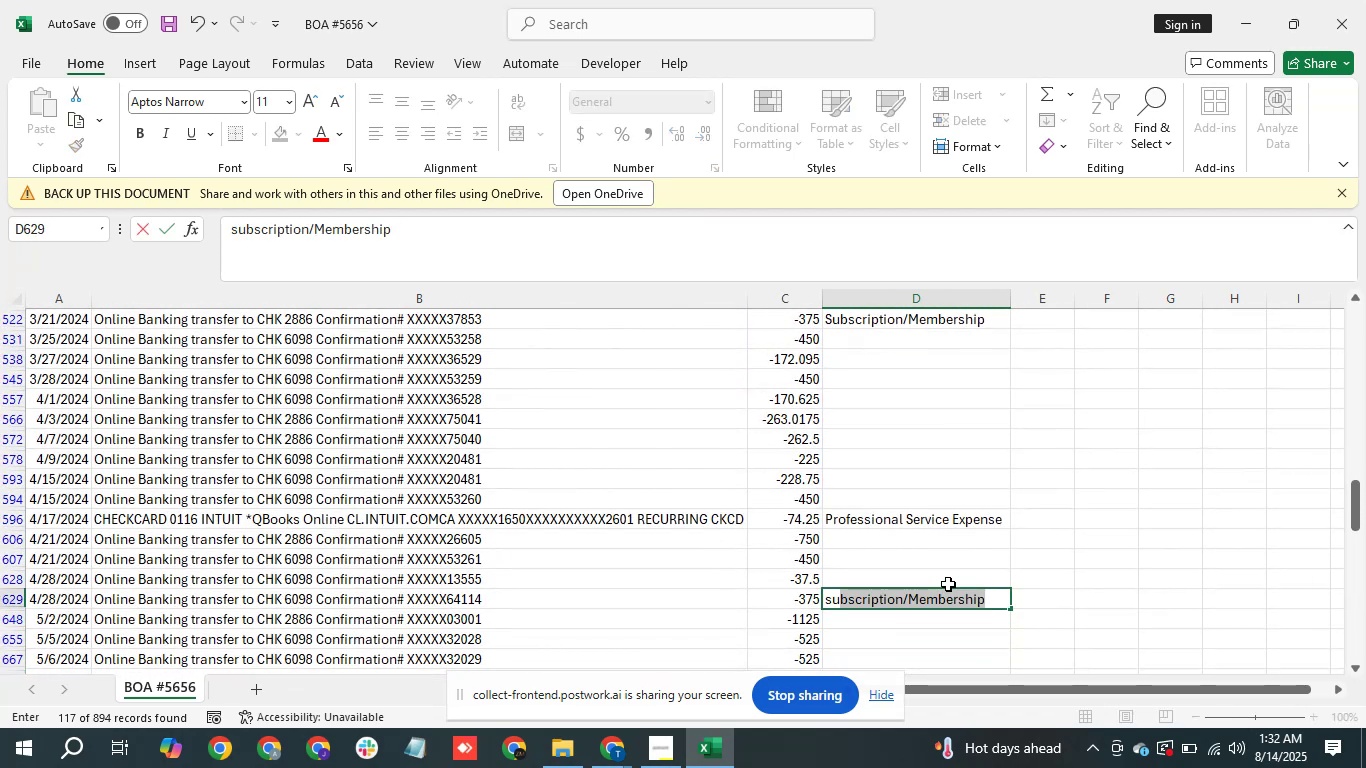 
key(Enter)
 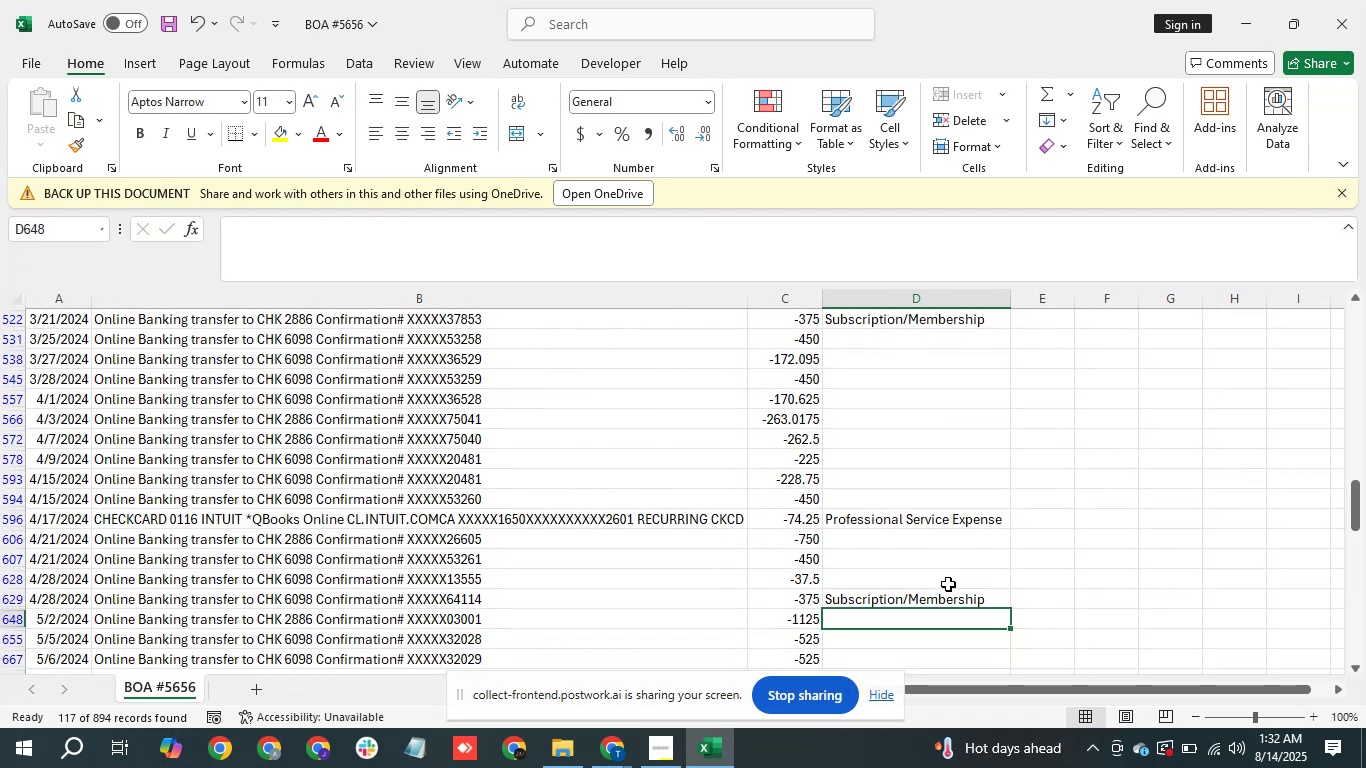 
key(ArrowDown)
 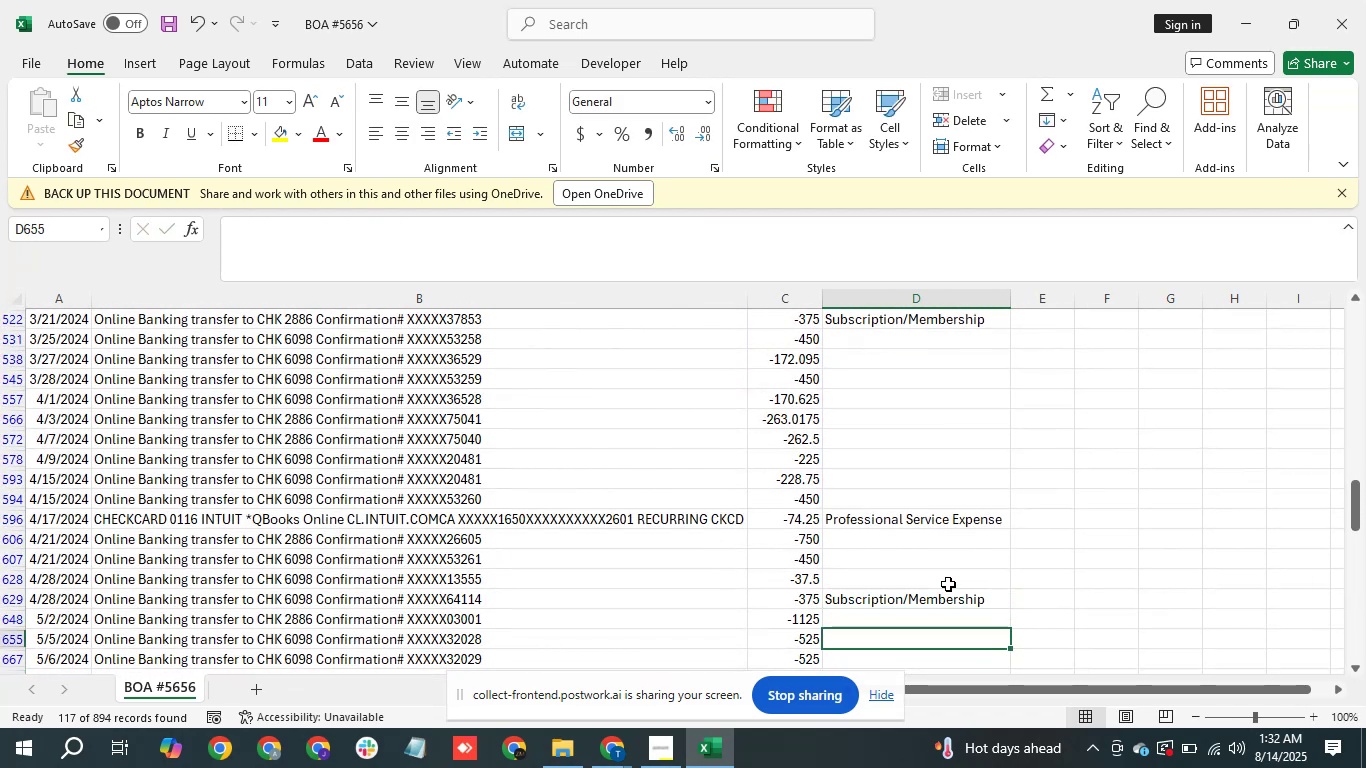 
key(ArrowDown)
 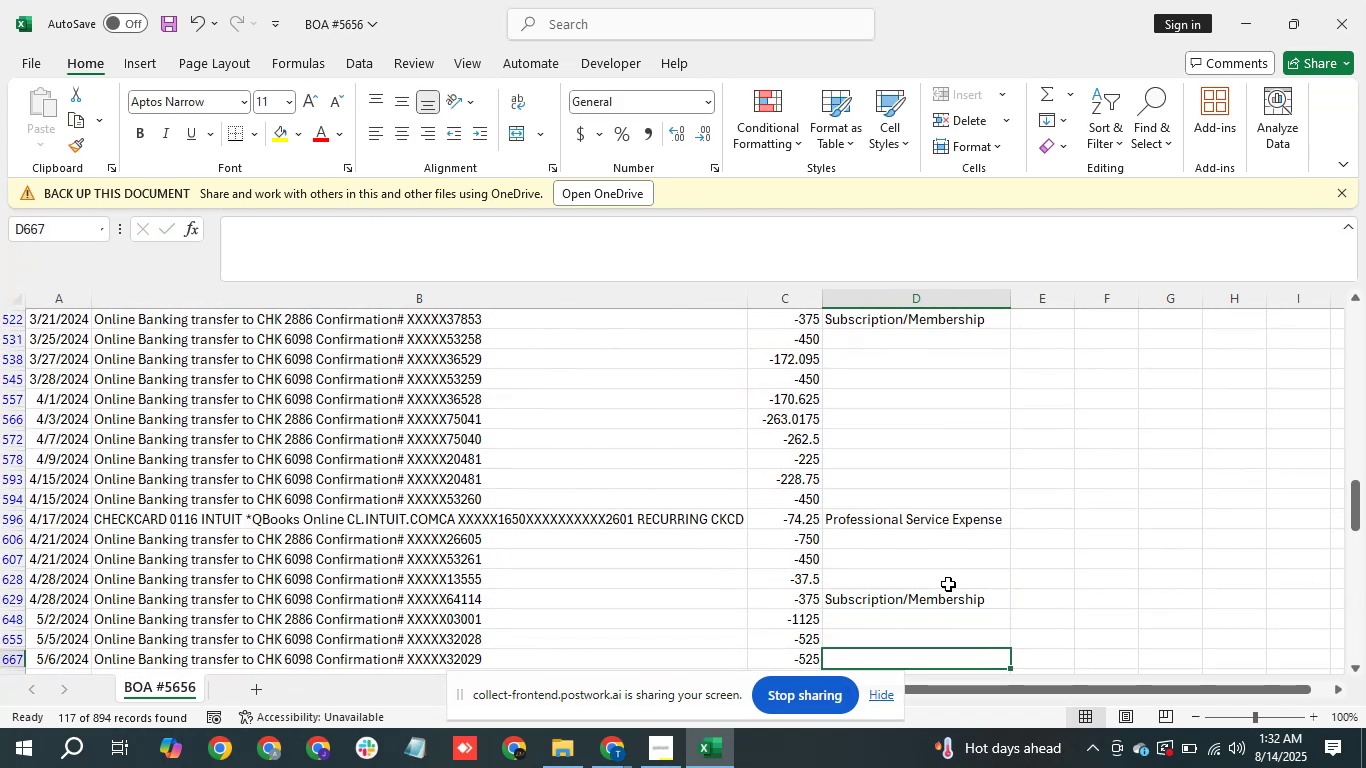 
key(ArrowDown)
 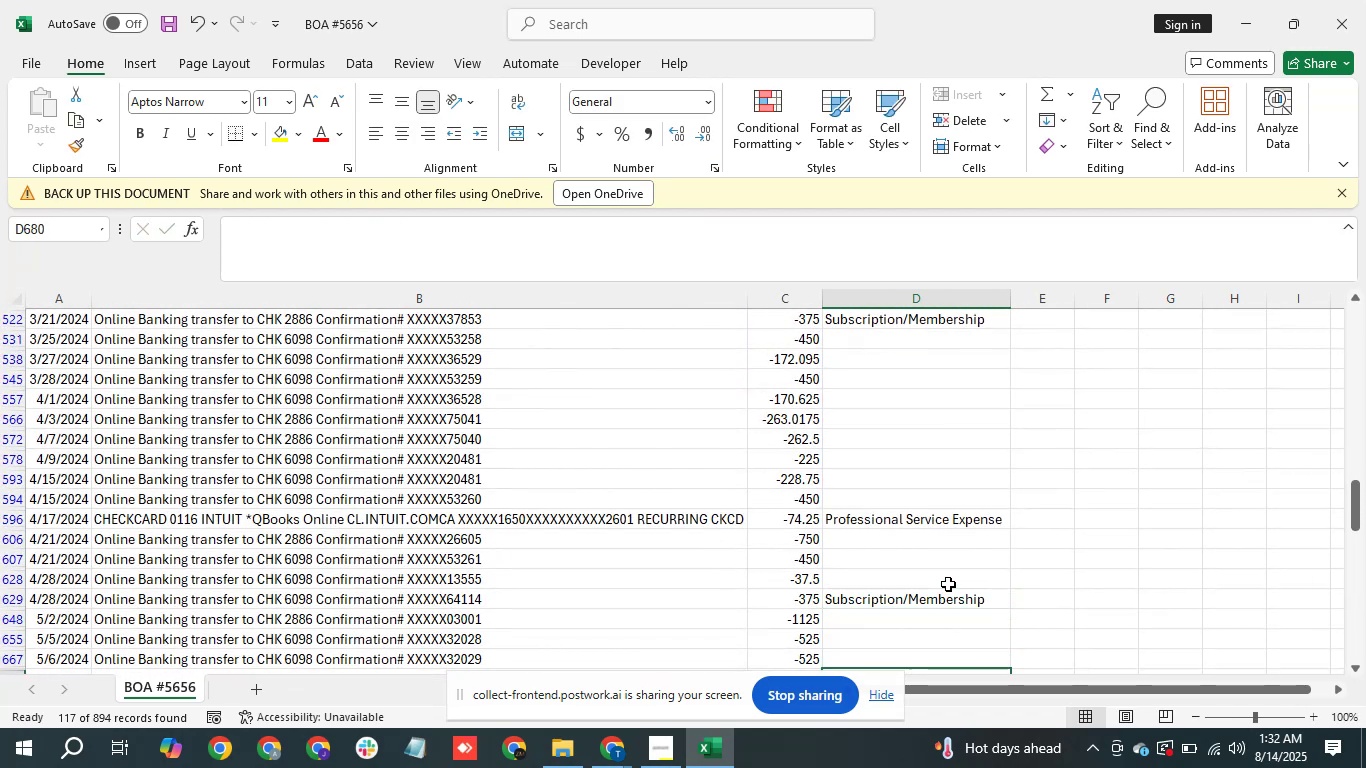 
key(ArrowDown)
 